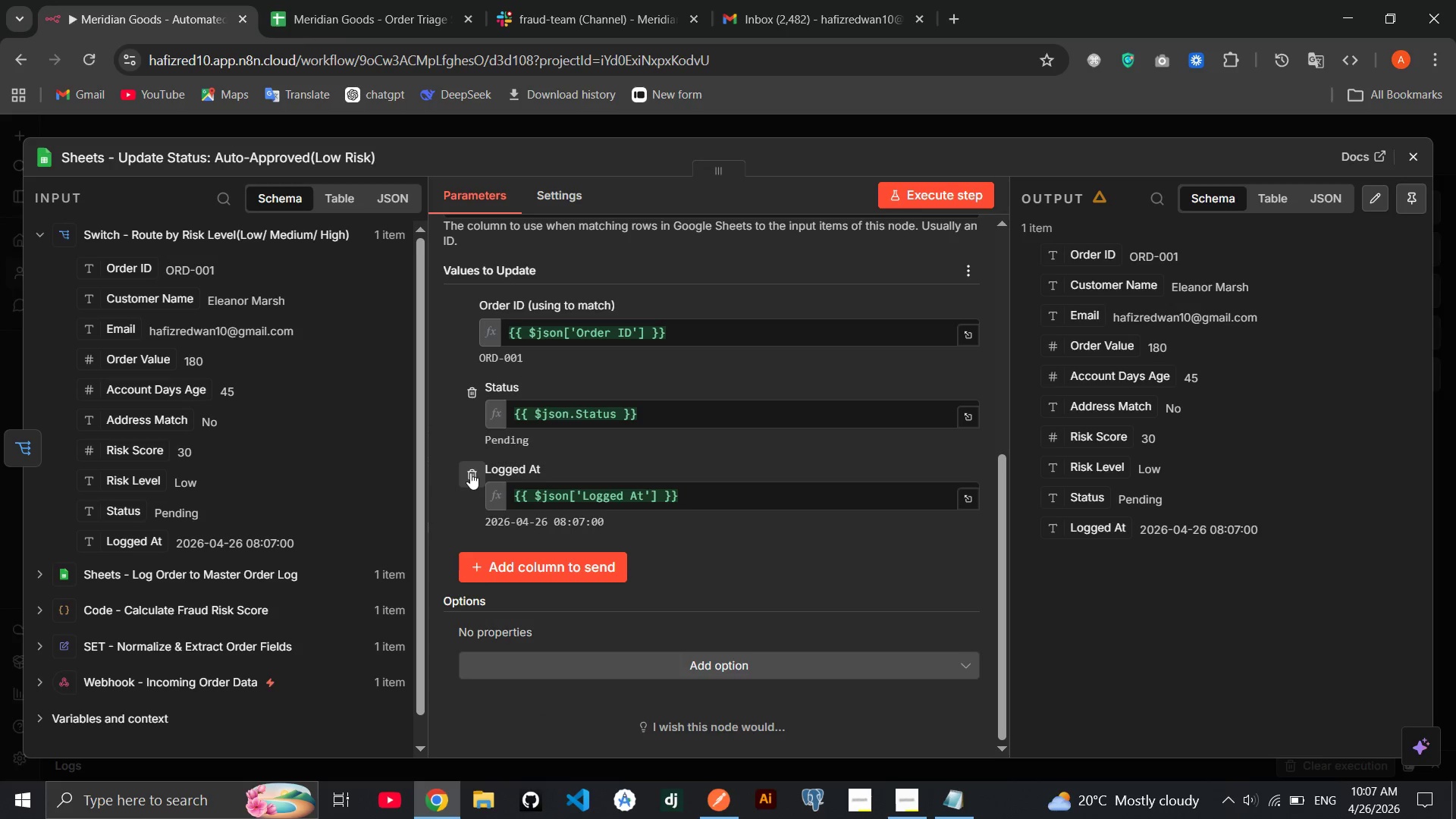 
left_click([470, 475])
 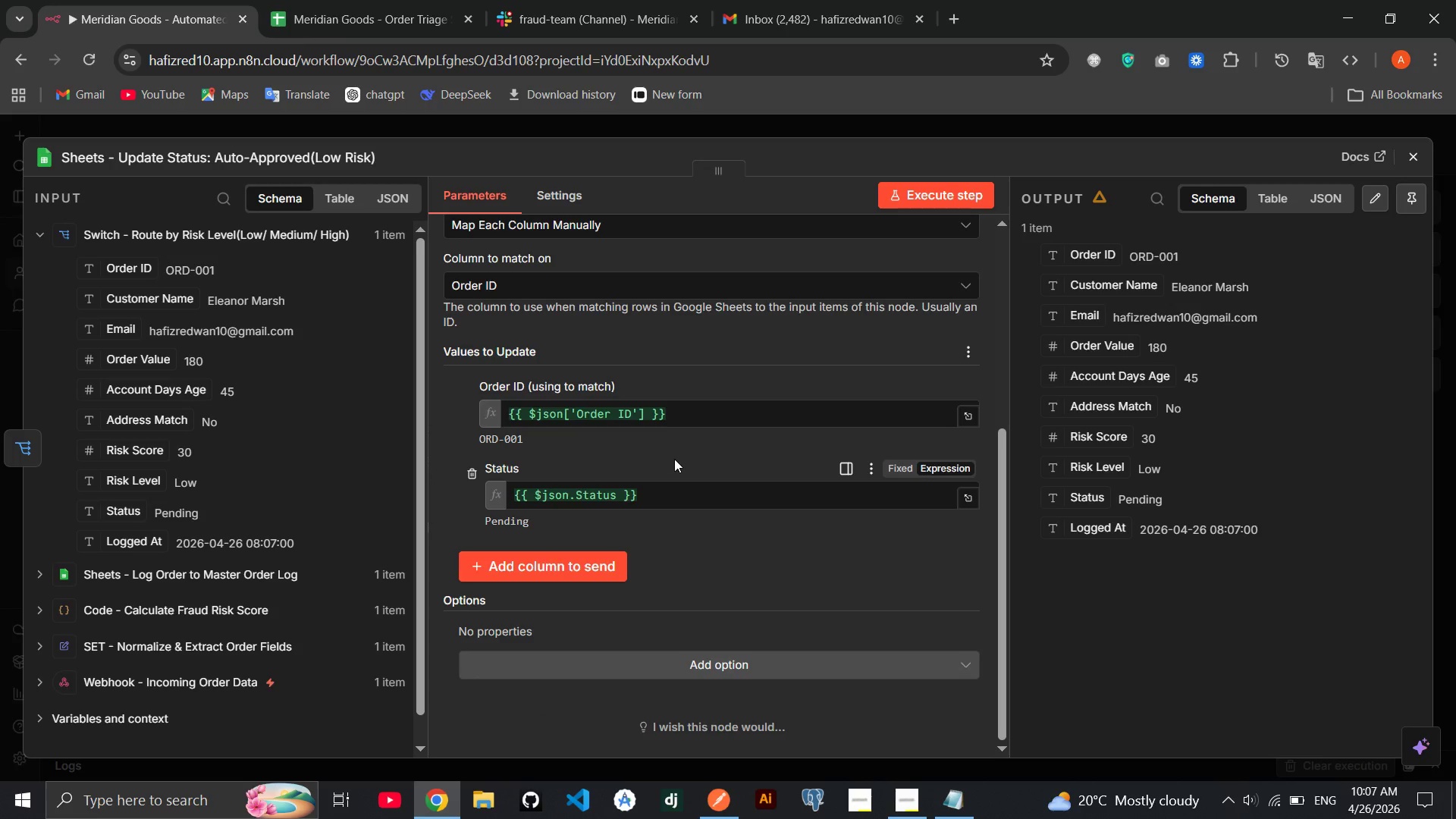 
left_click_drag(start_coordinate=[678, 494], to_coordinate=[476, 486])
 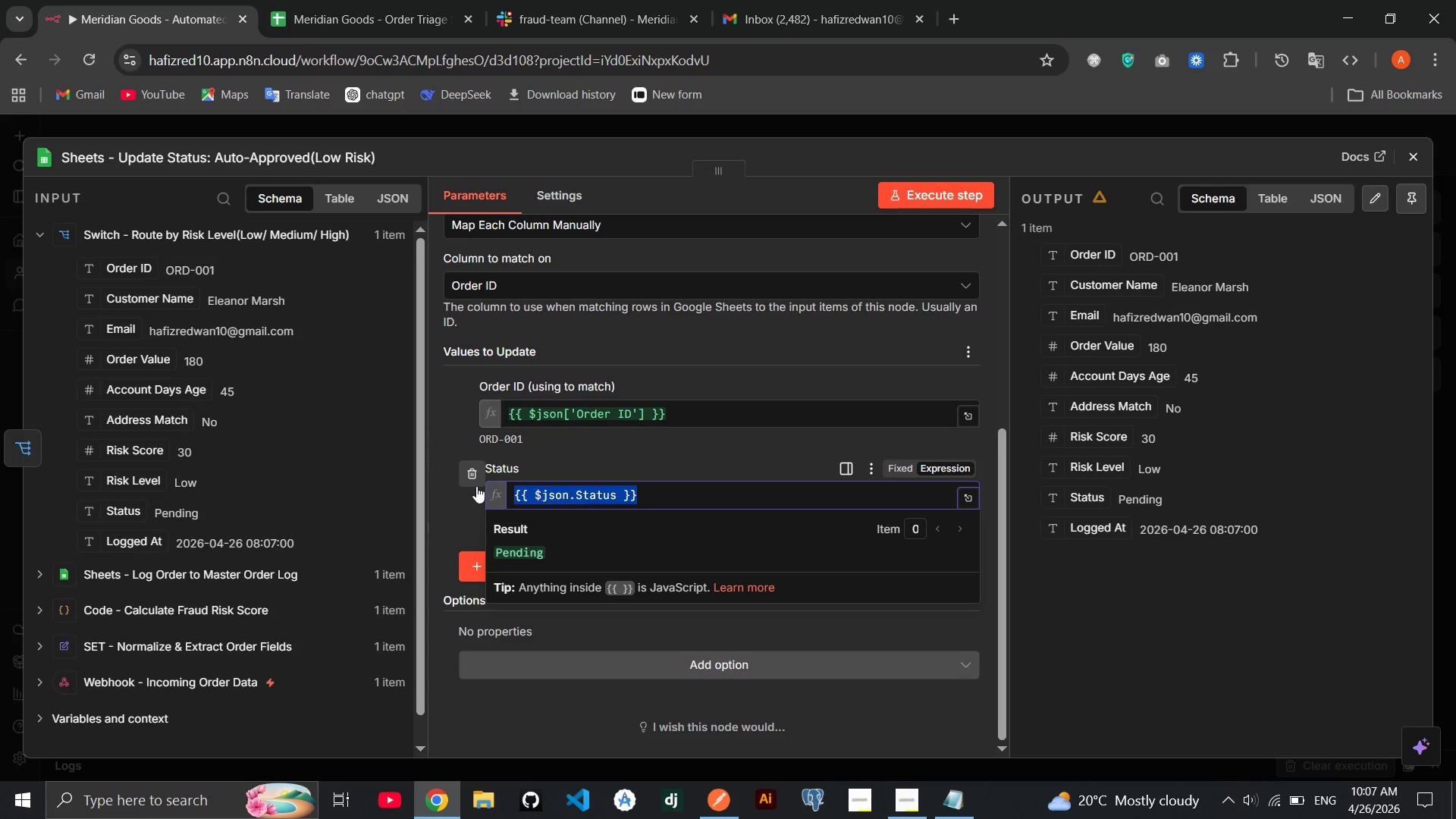 
key(Backspace)
type(Auto-Approved)
 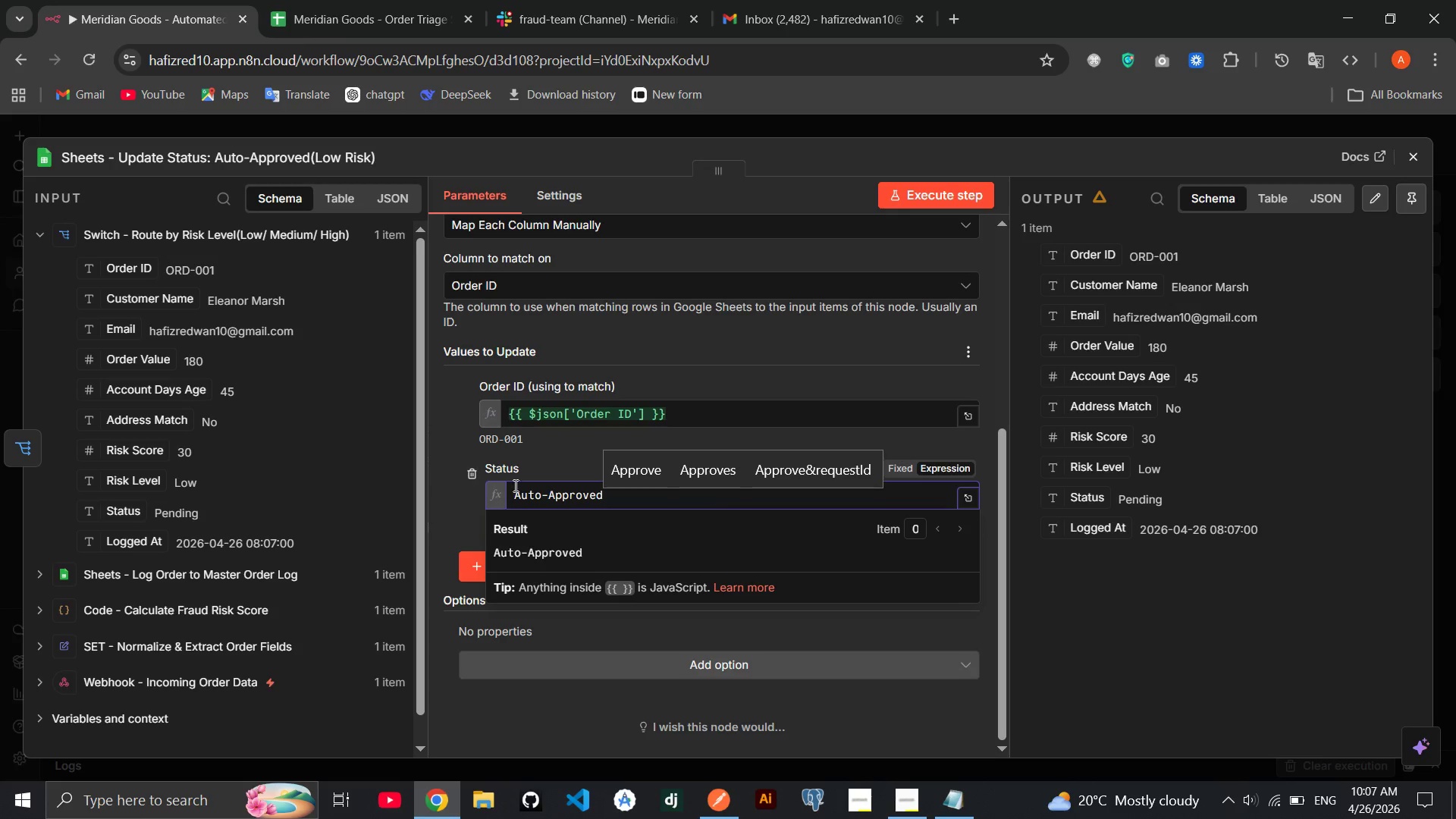 
left_click([576, 461])
 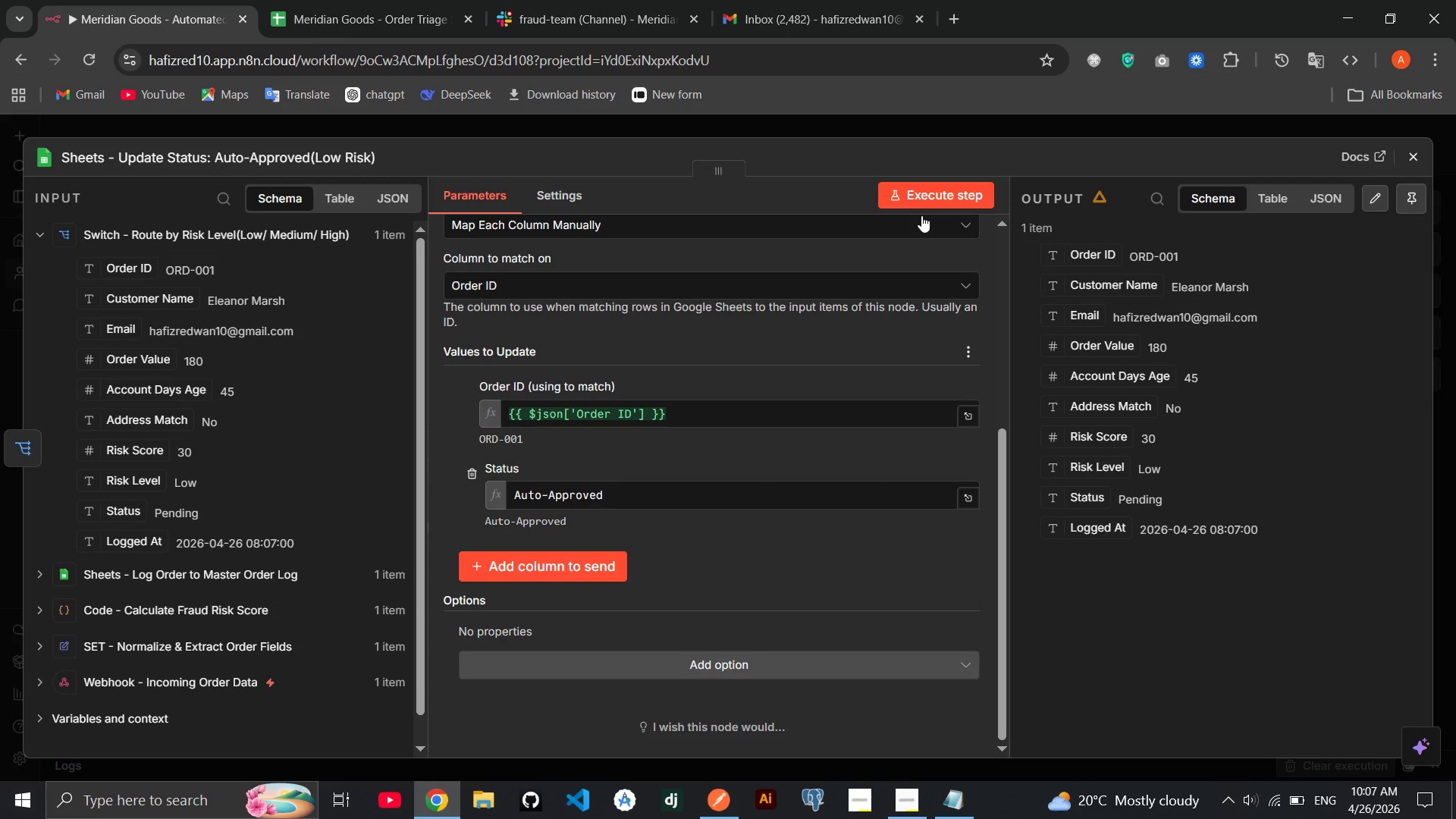 
left_click([936, 204])
 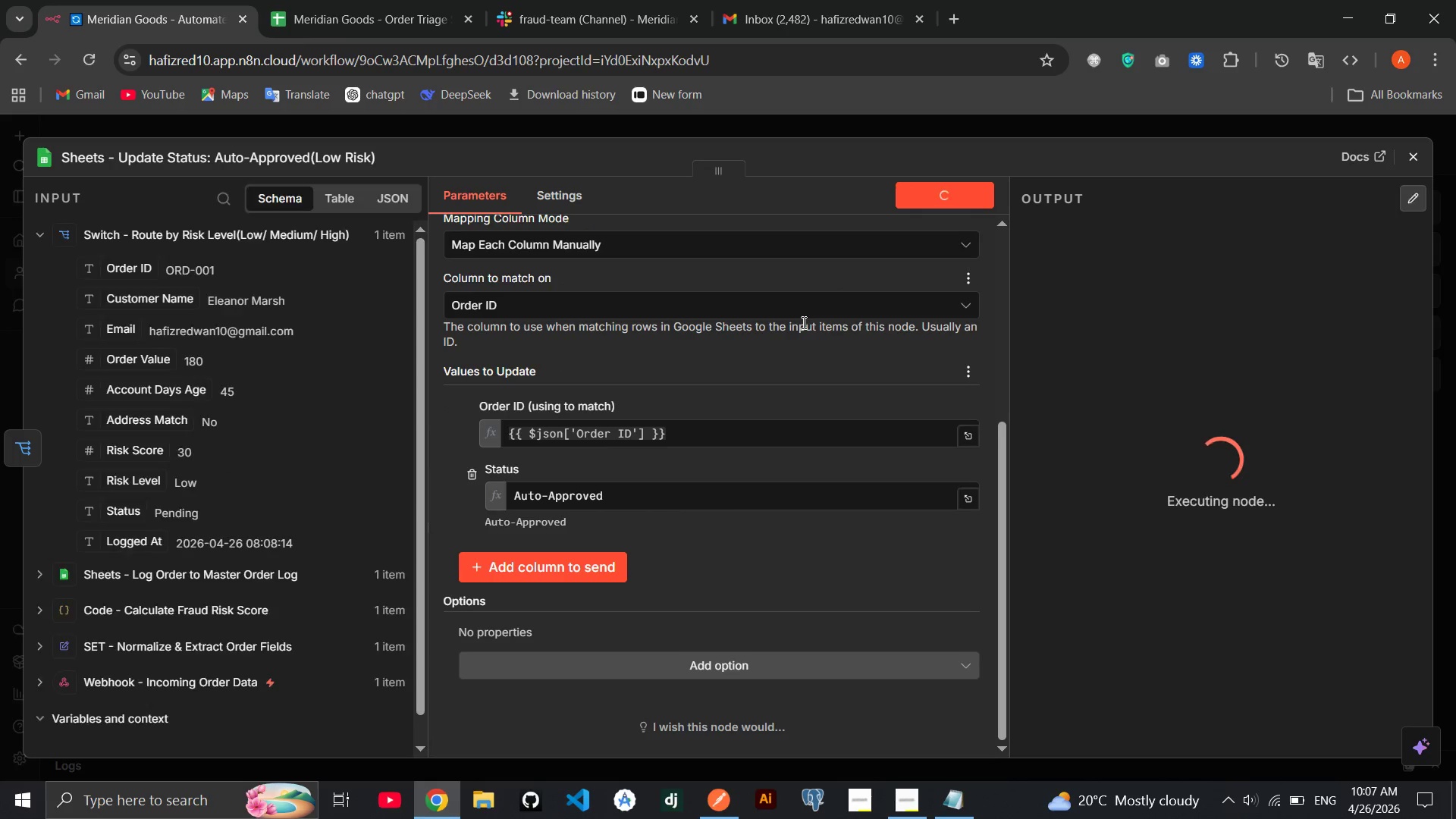 
wait(12.8)
 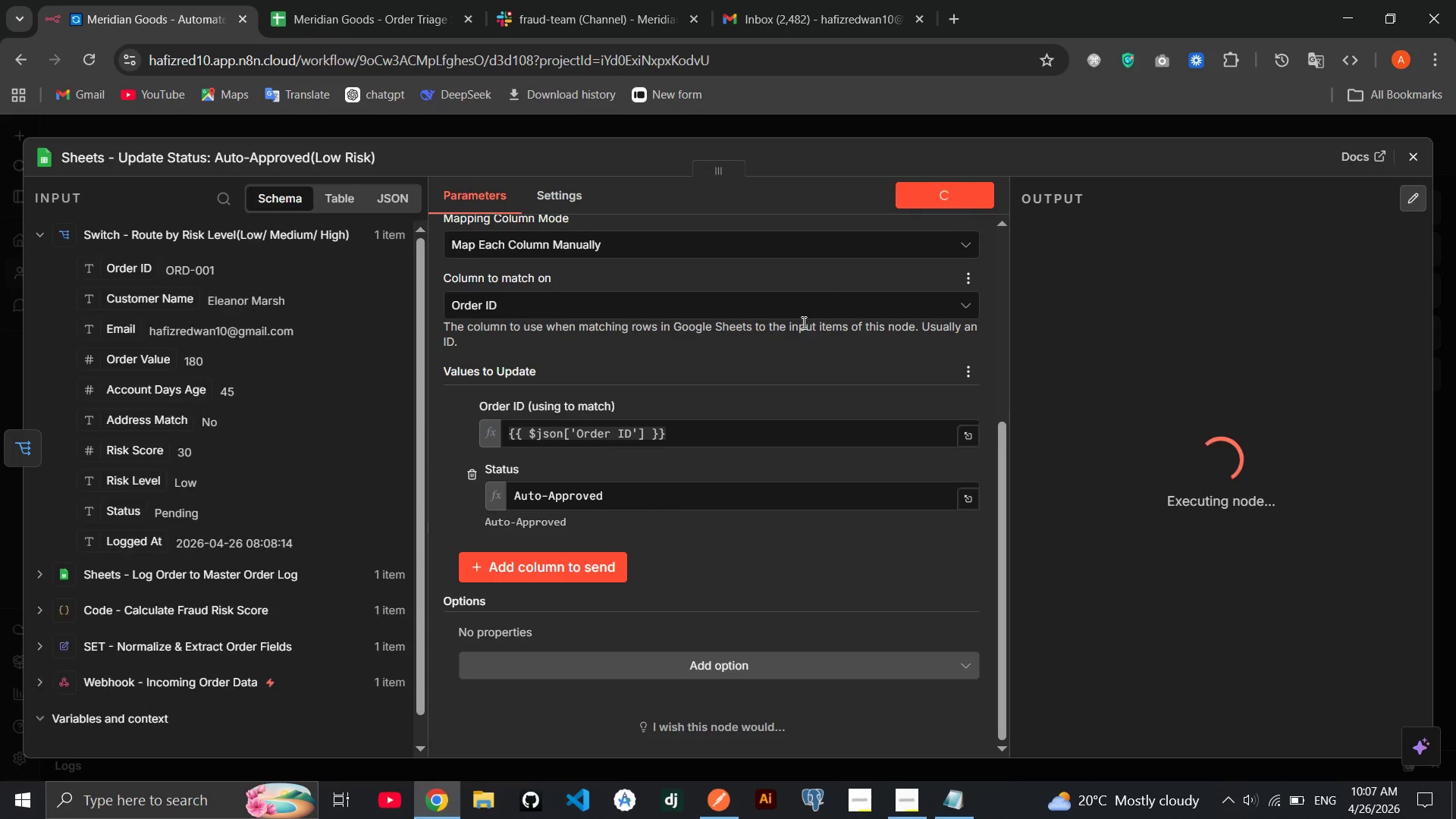 
left_click([373, 0])
 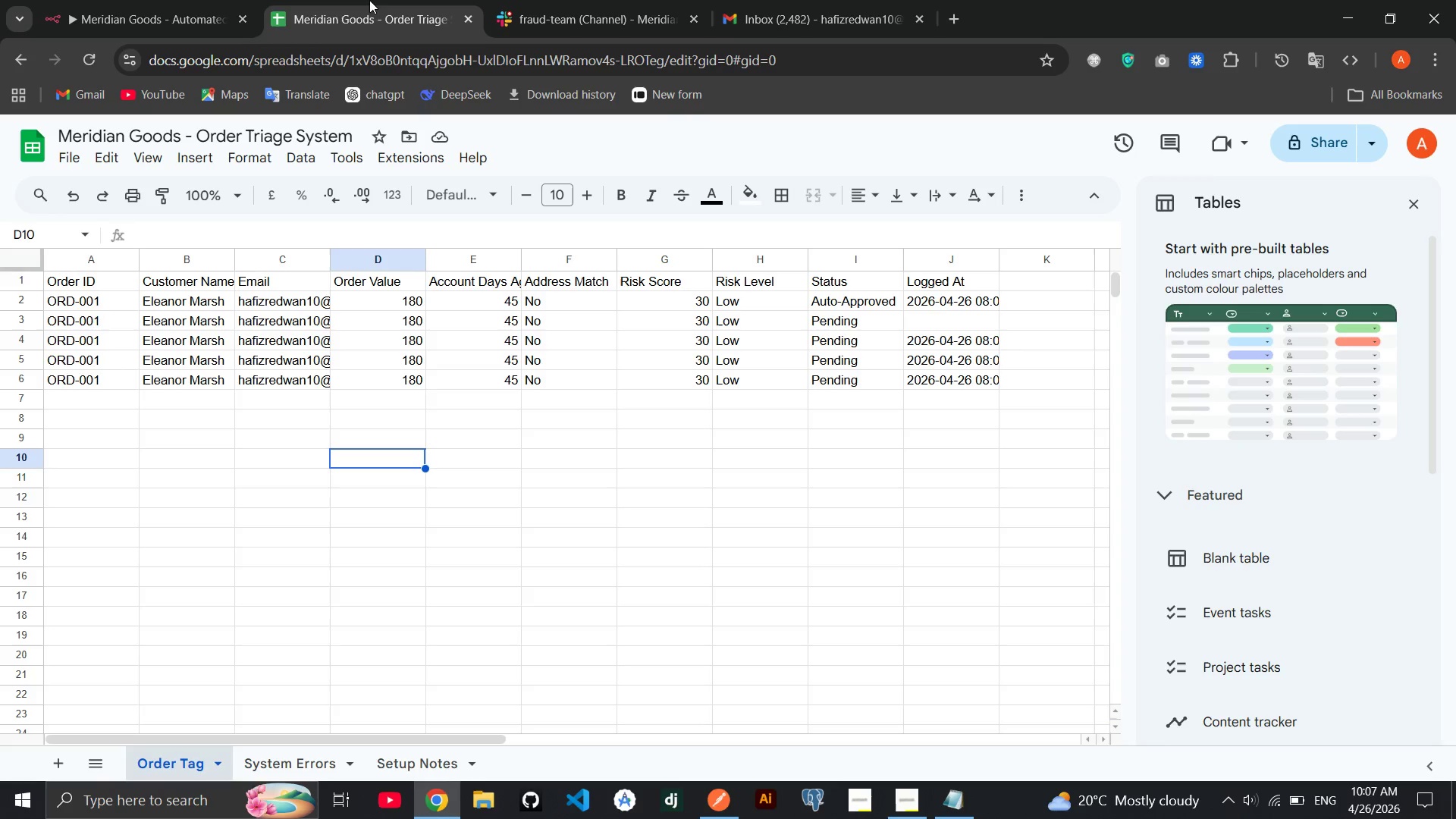 
left_click([168, 1])
 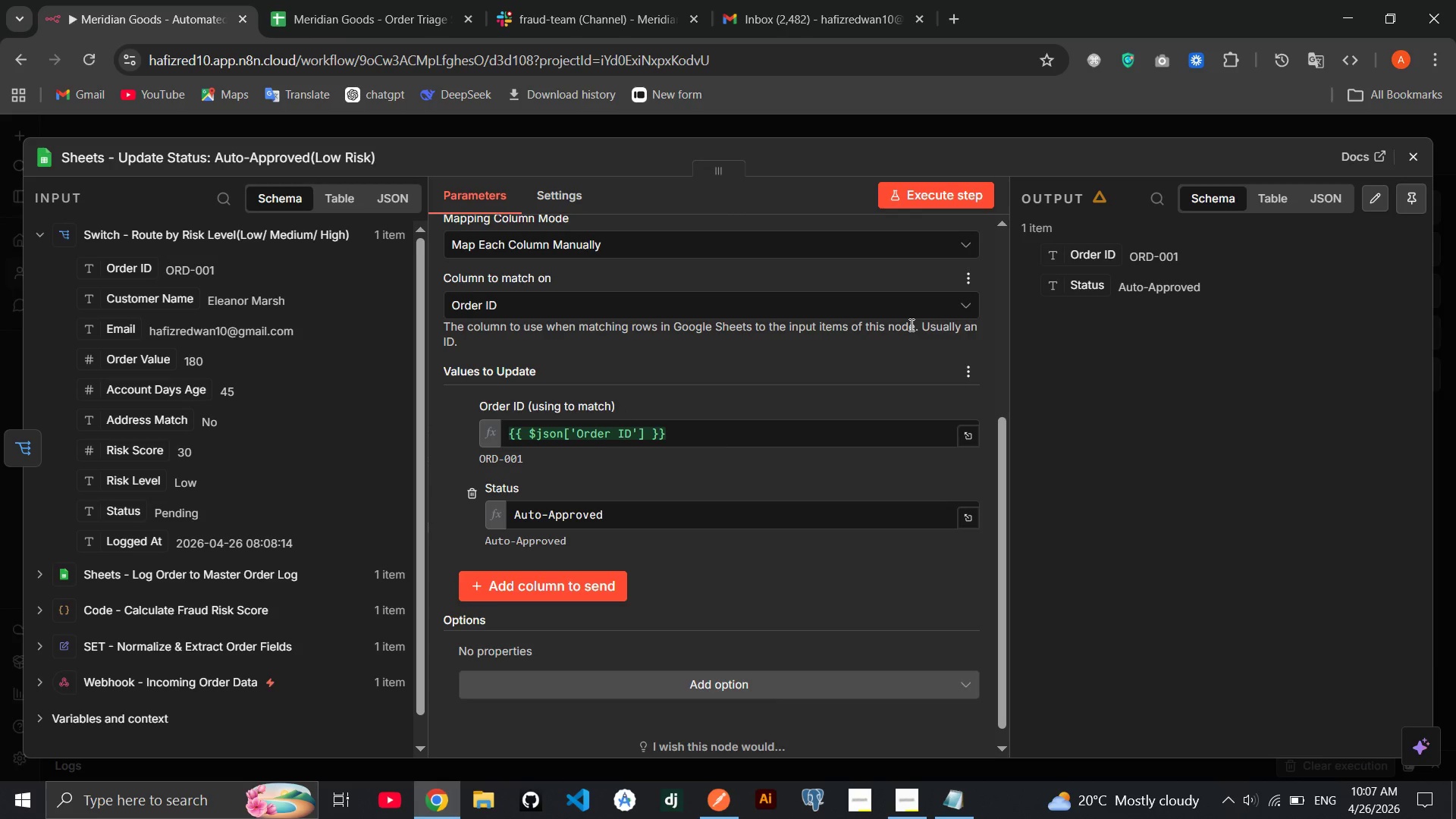 
wait(6.59)
 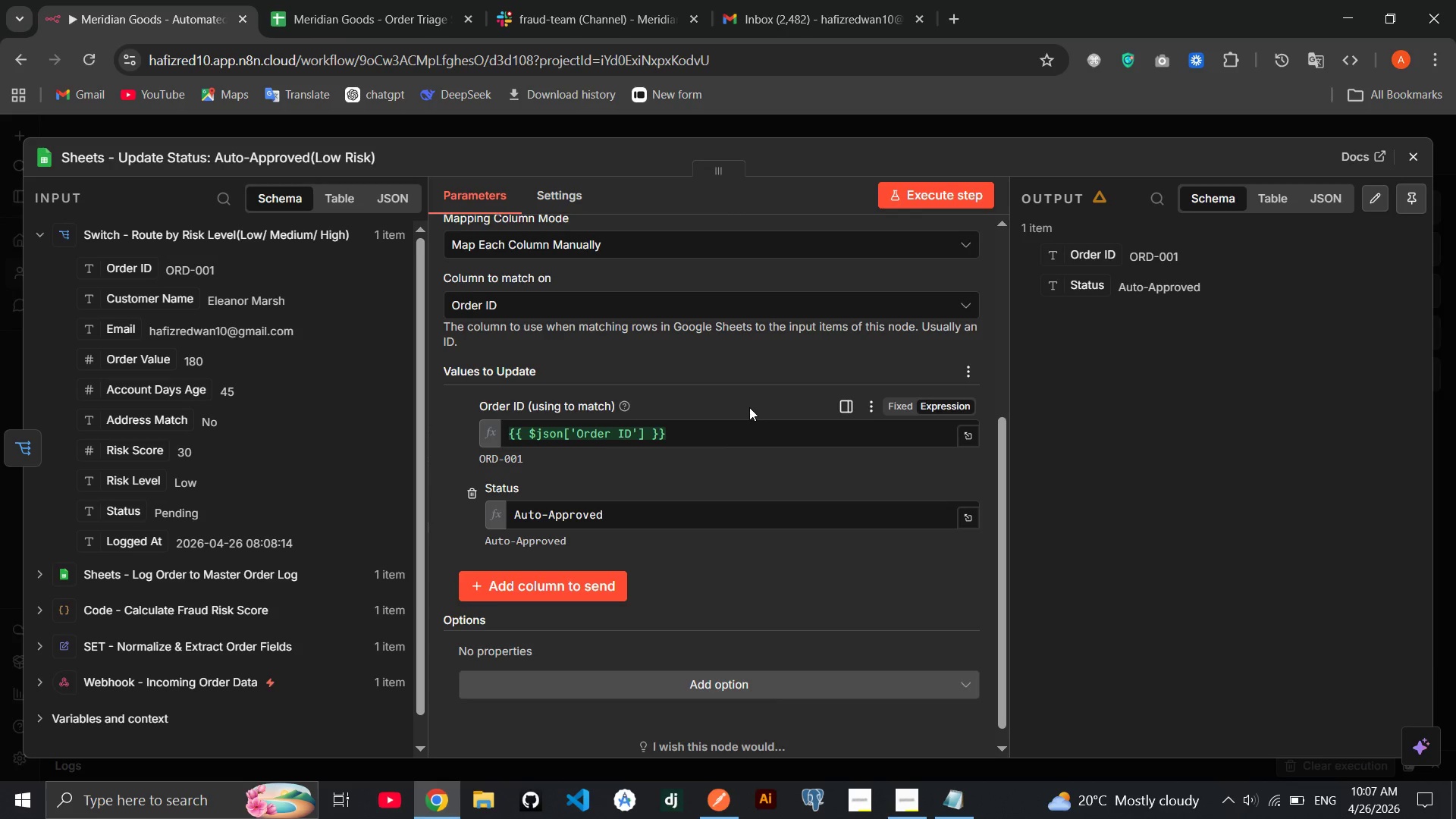 
left_click([910, 325])
 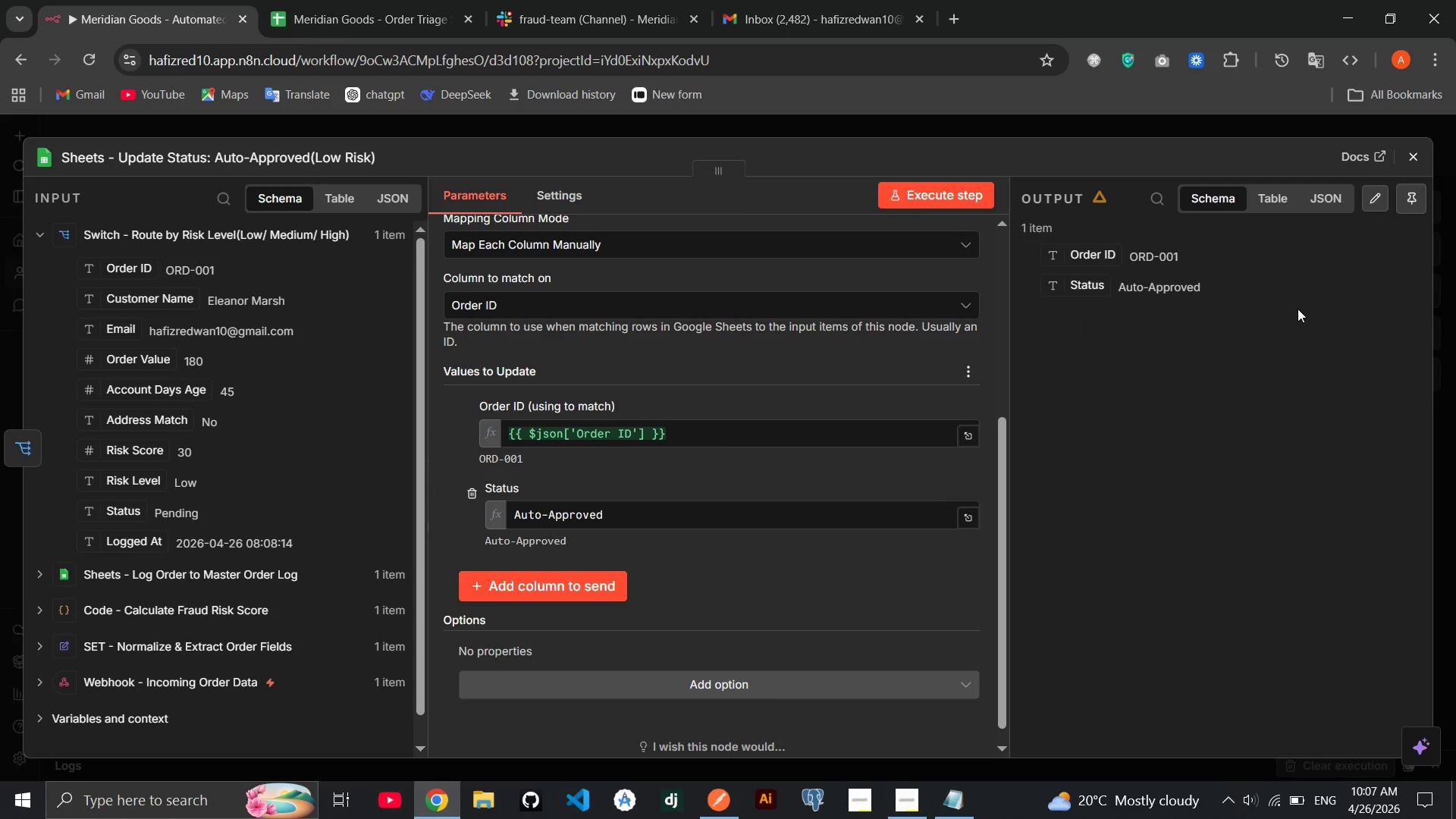 
left_click([1408, 162])
 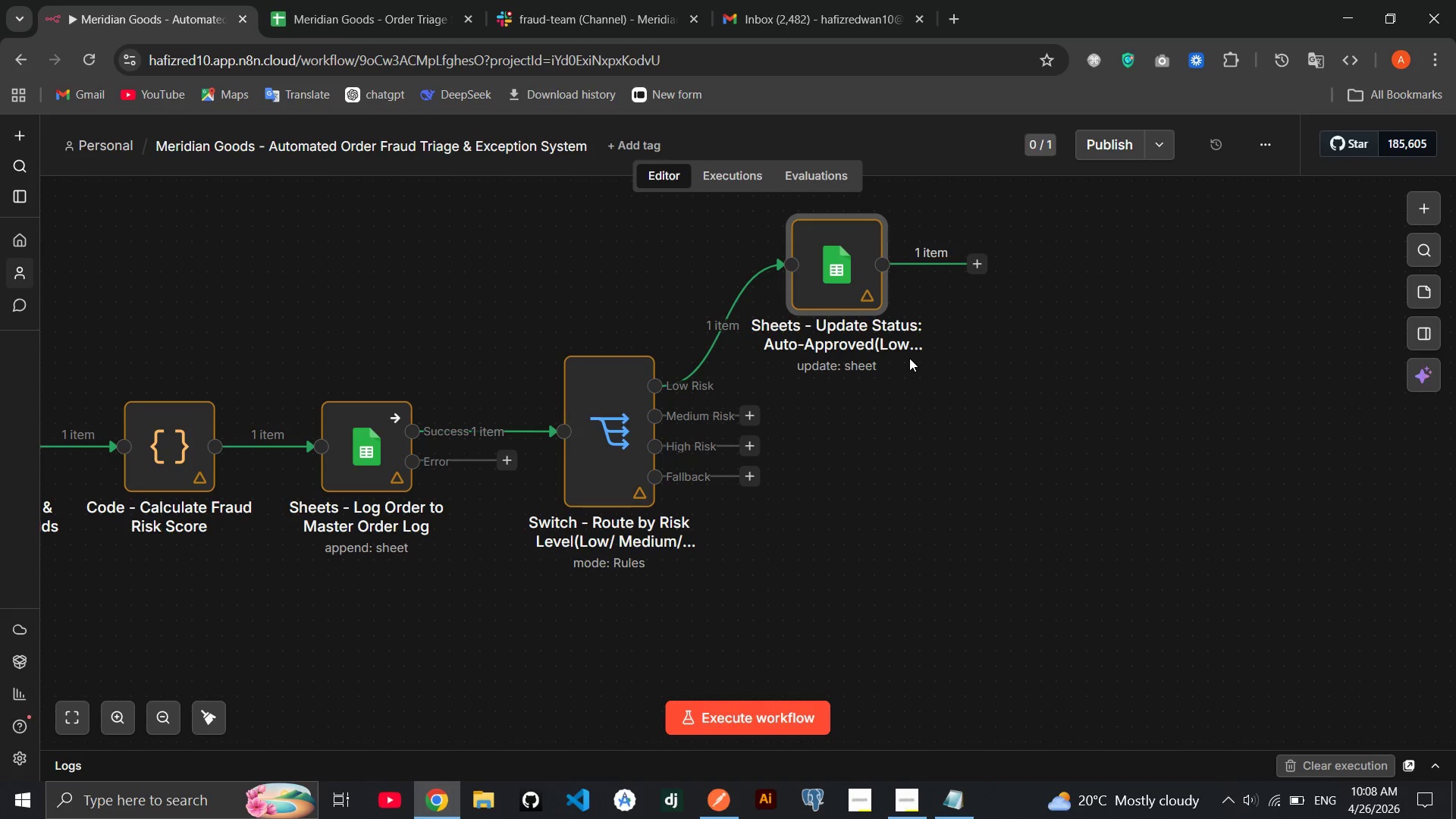 
wait(6.77)
 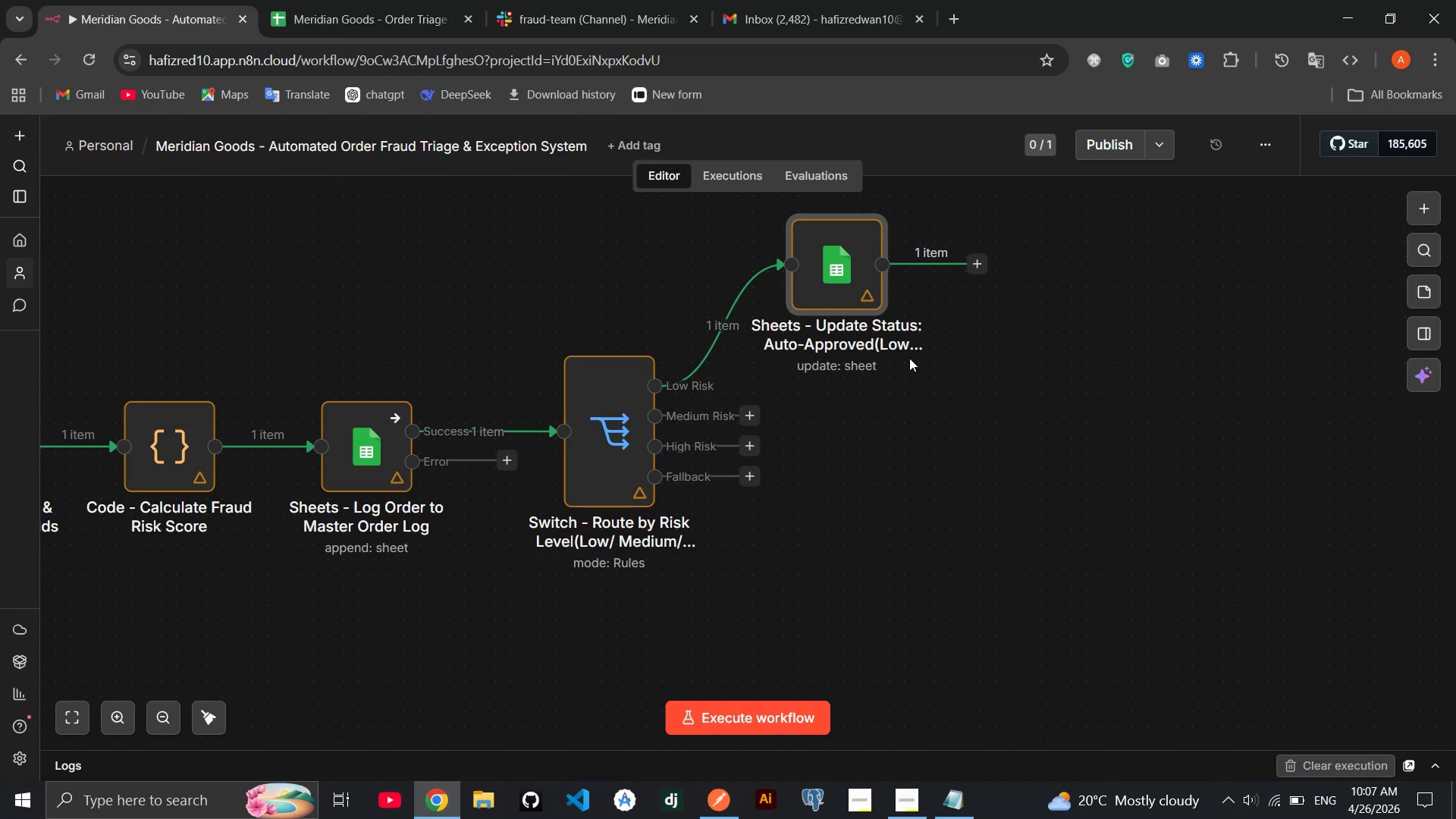 
left_click([981, 262])
 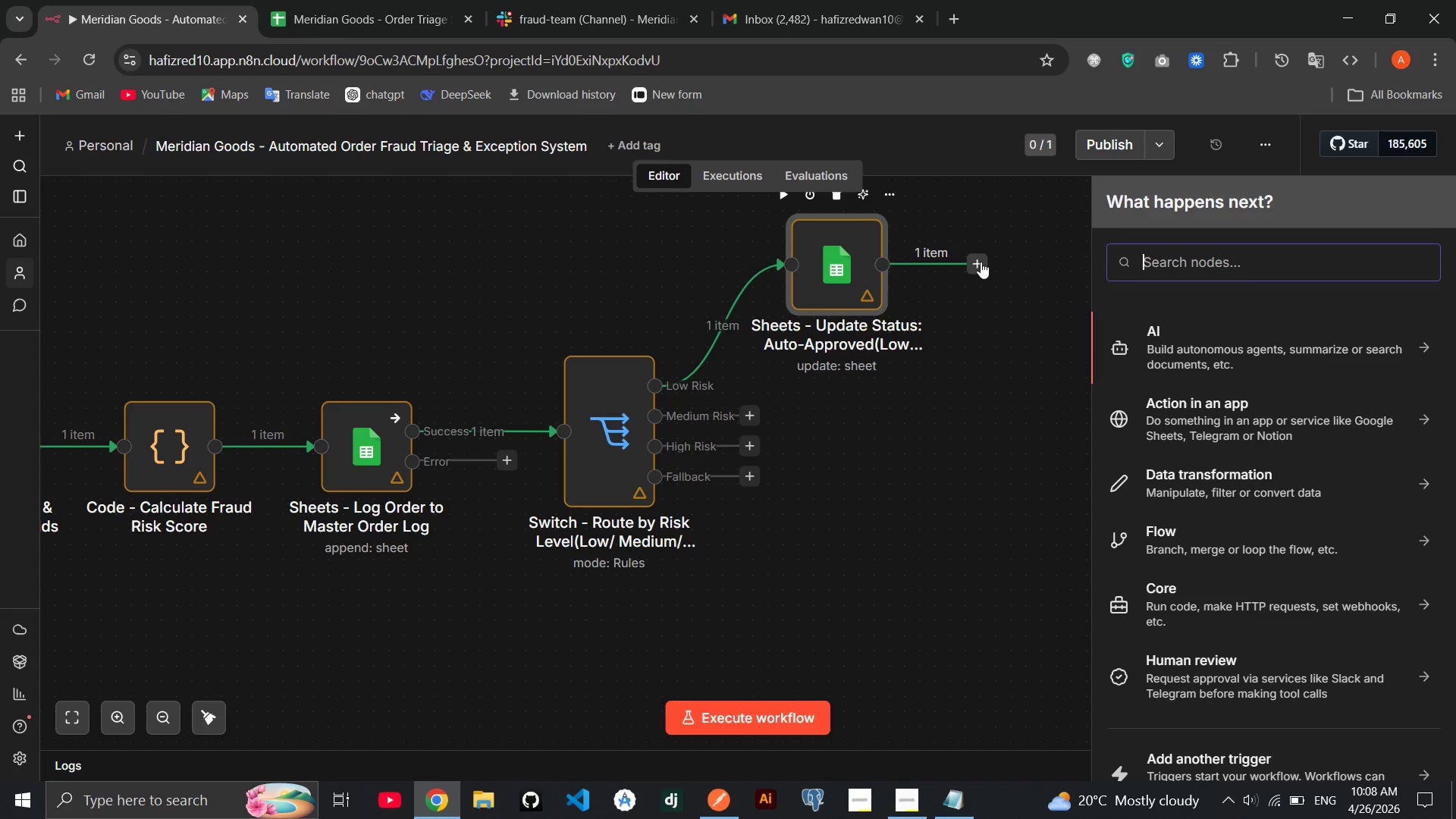 
wait(5.11)
 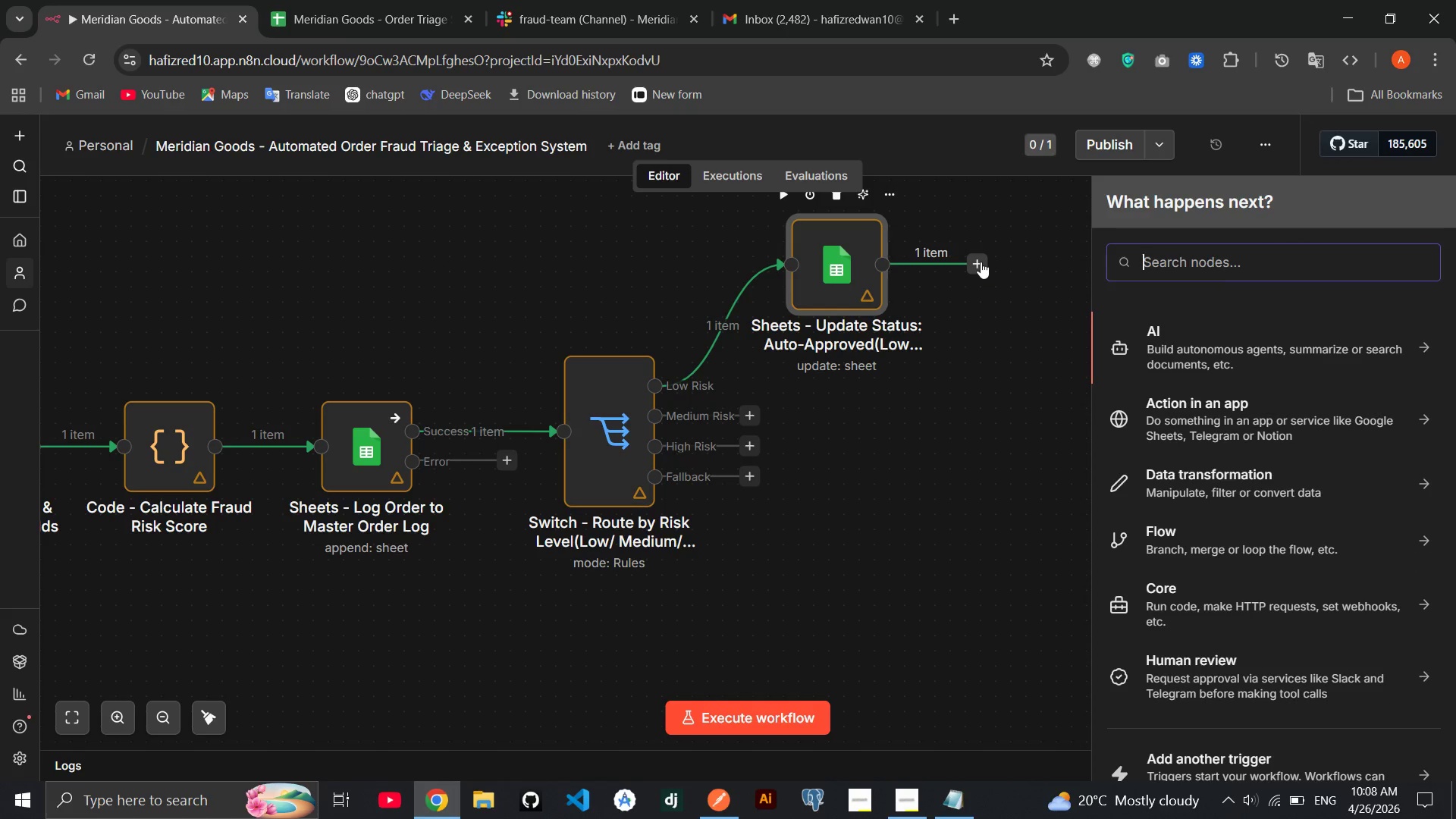 
type(Gmail)
 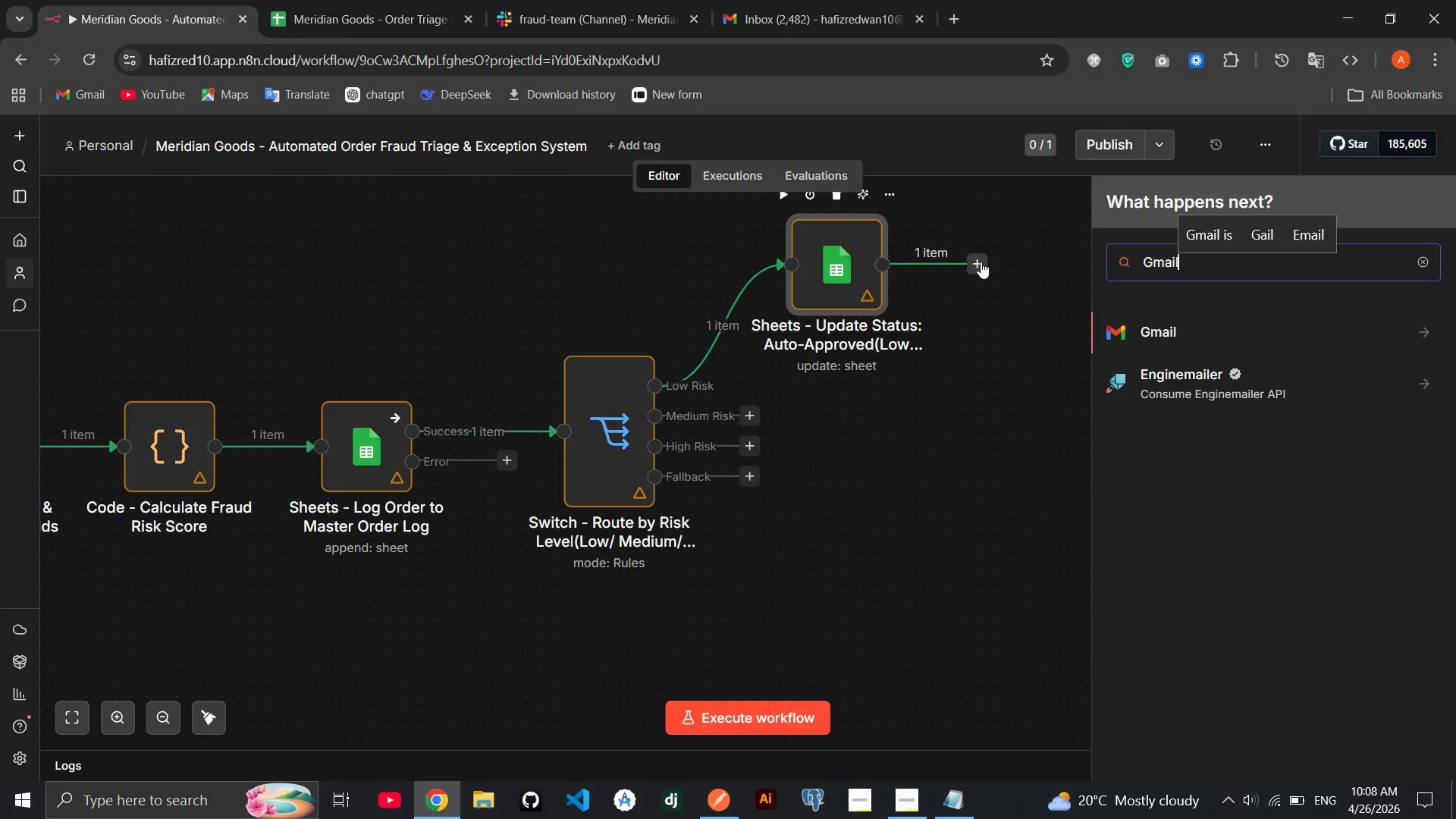 
key(Enter)
 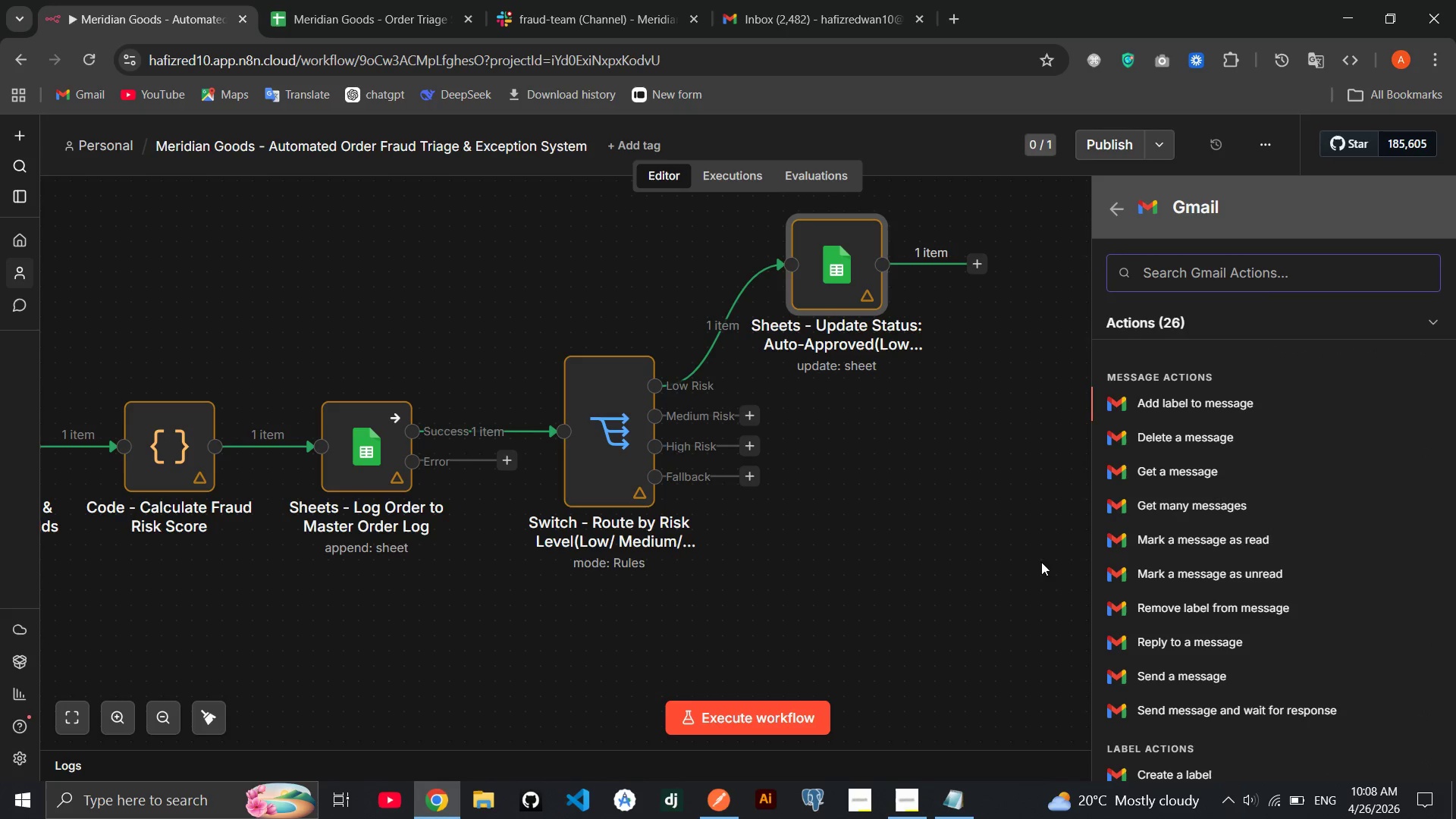 
left_click([1165, 676])
 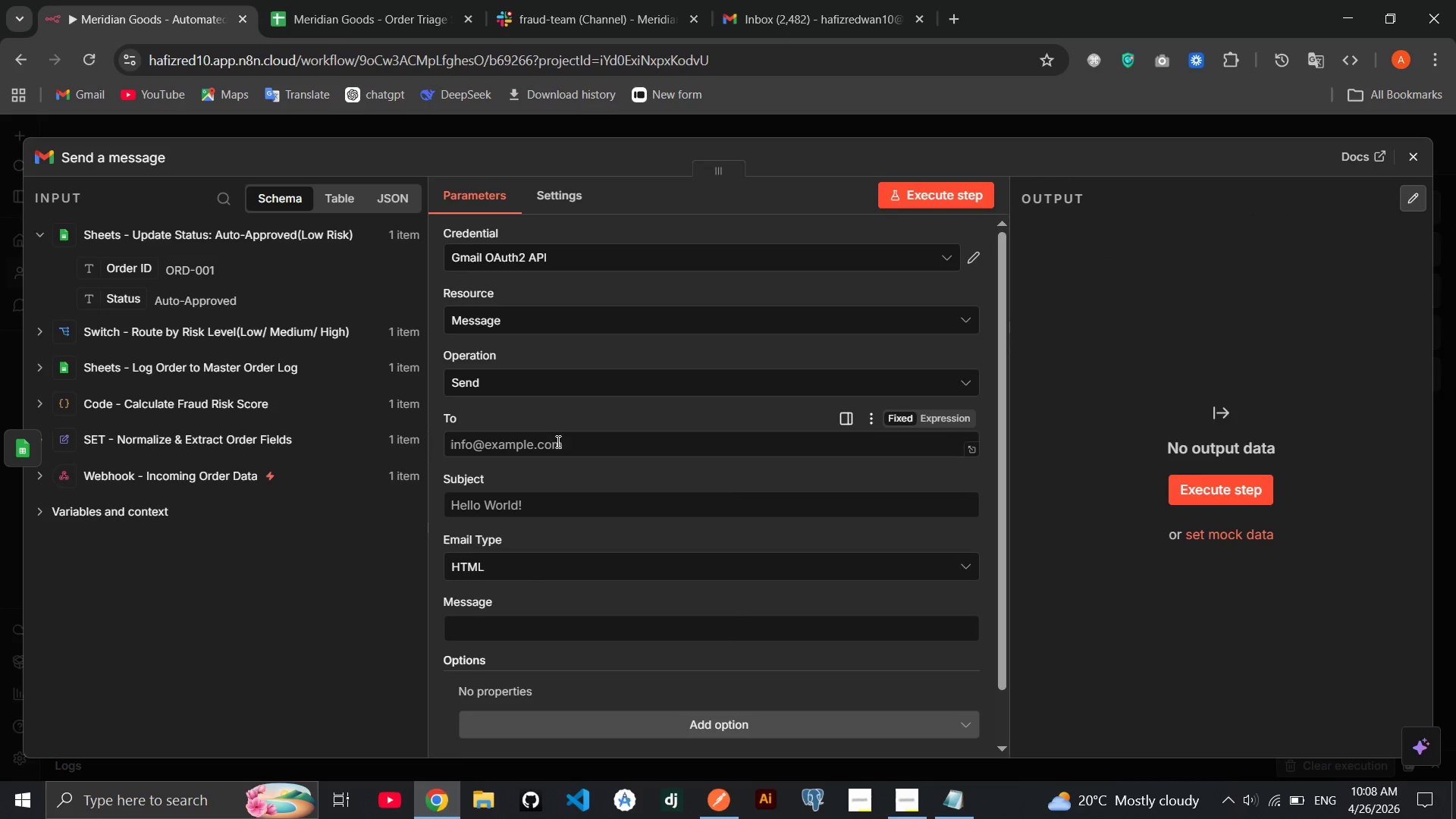 
wait(9.06)
 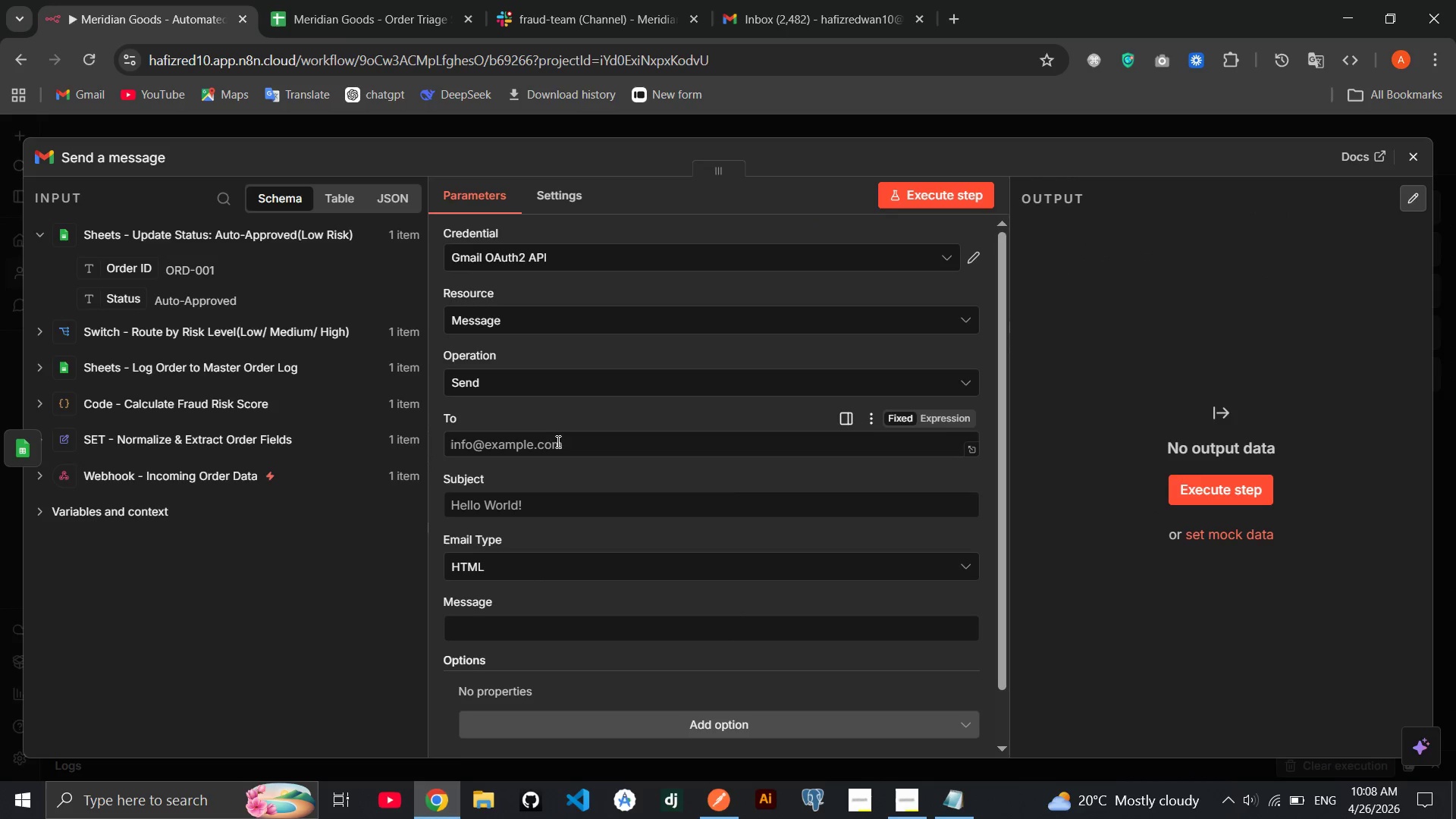 
left_click([224, 336])
 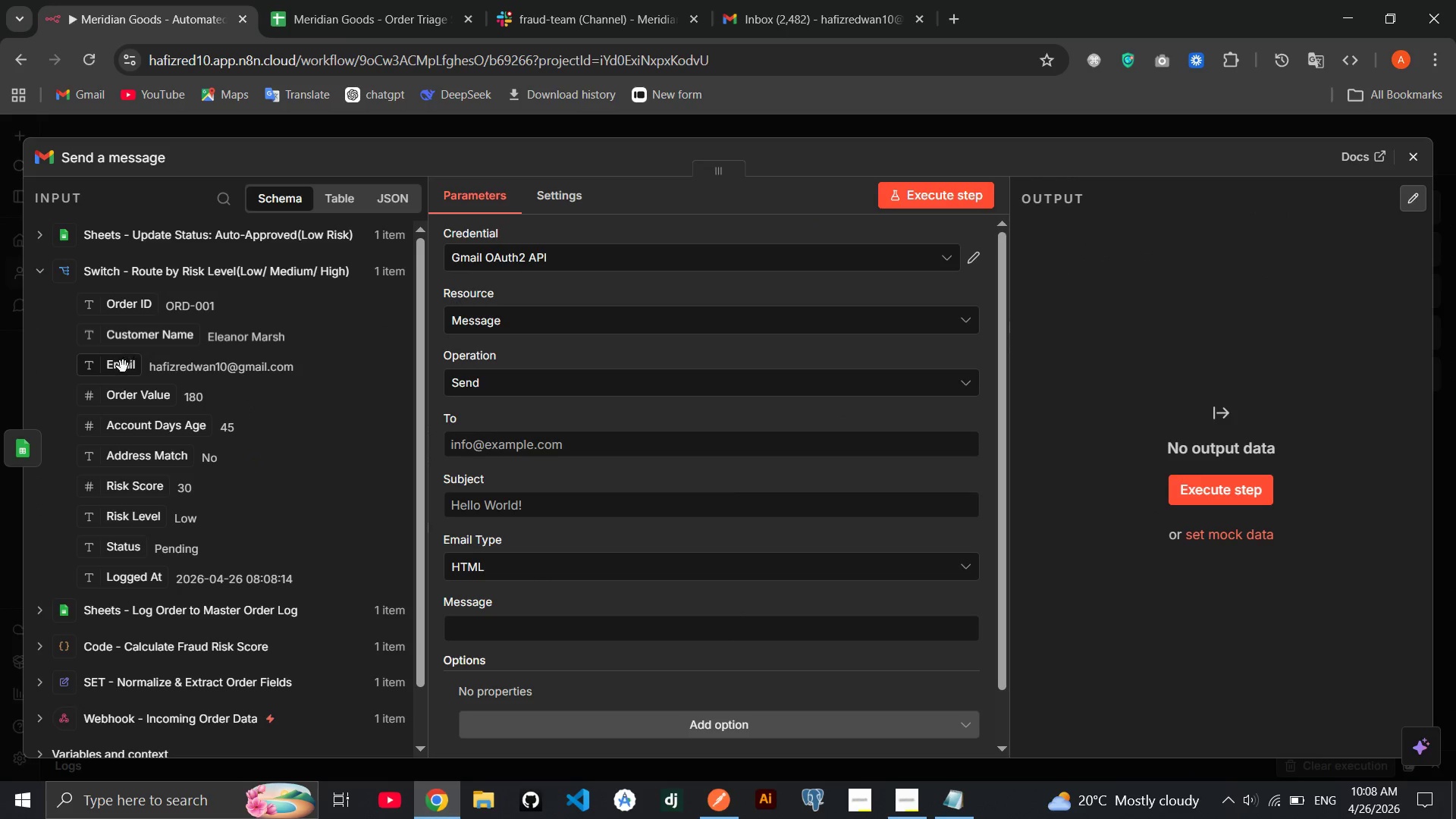 
left_click_drag(start_coordinate=[121, 366], to_coordinate=[538, 447])
 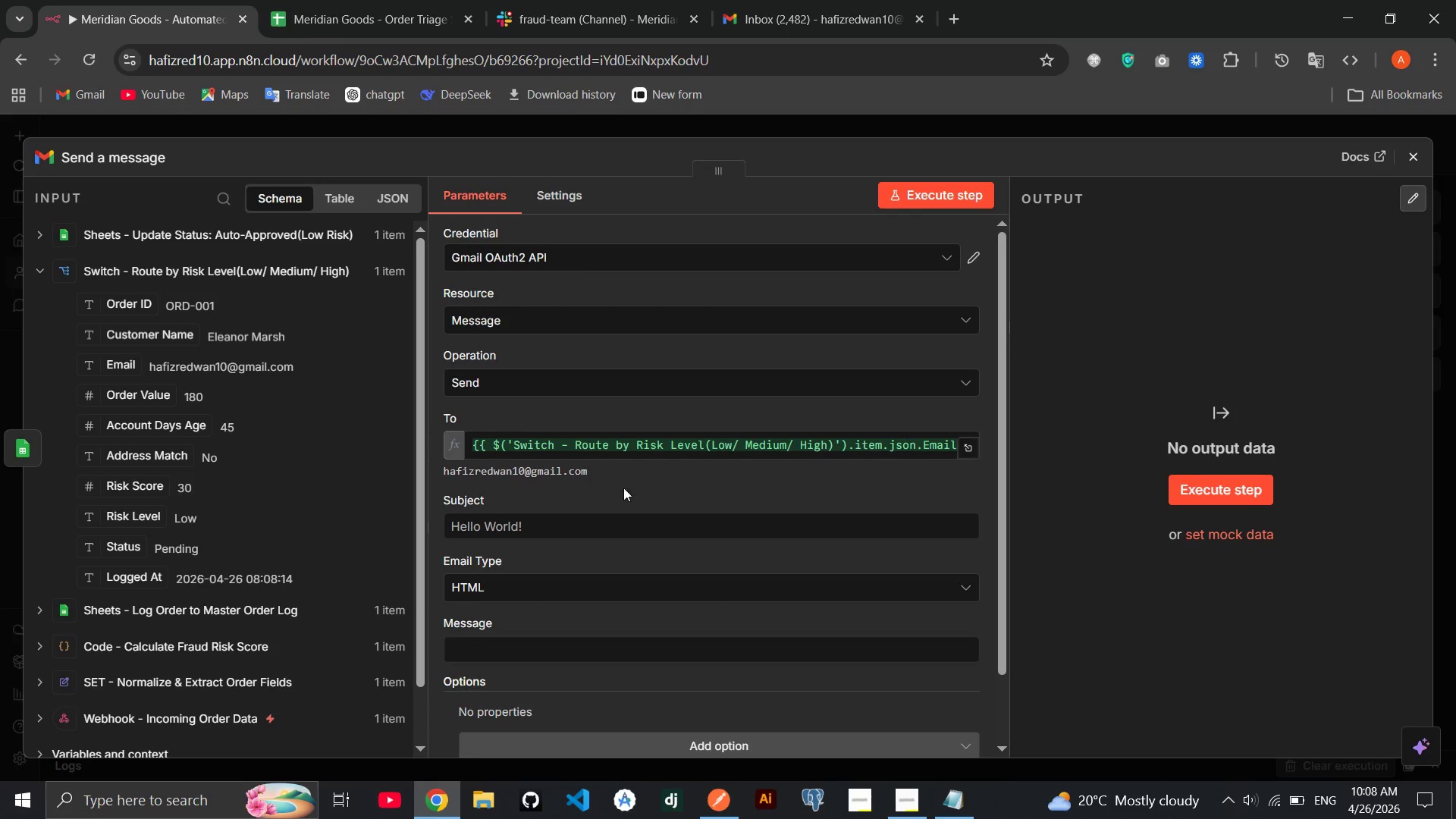 
left_click([636, 488])
 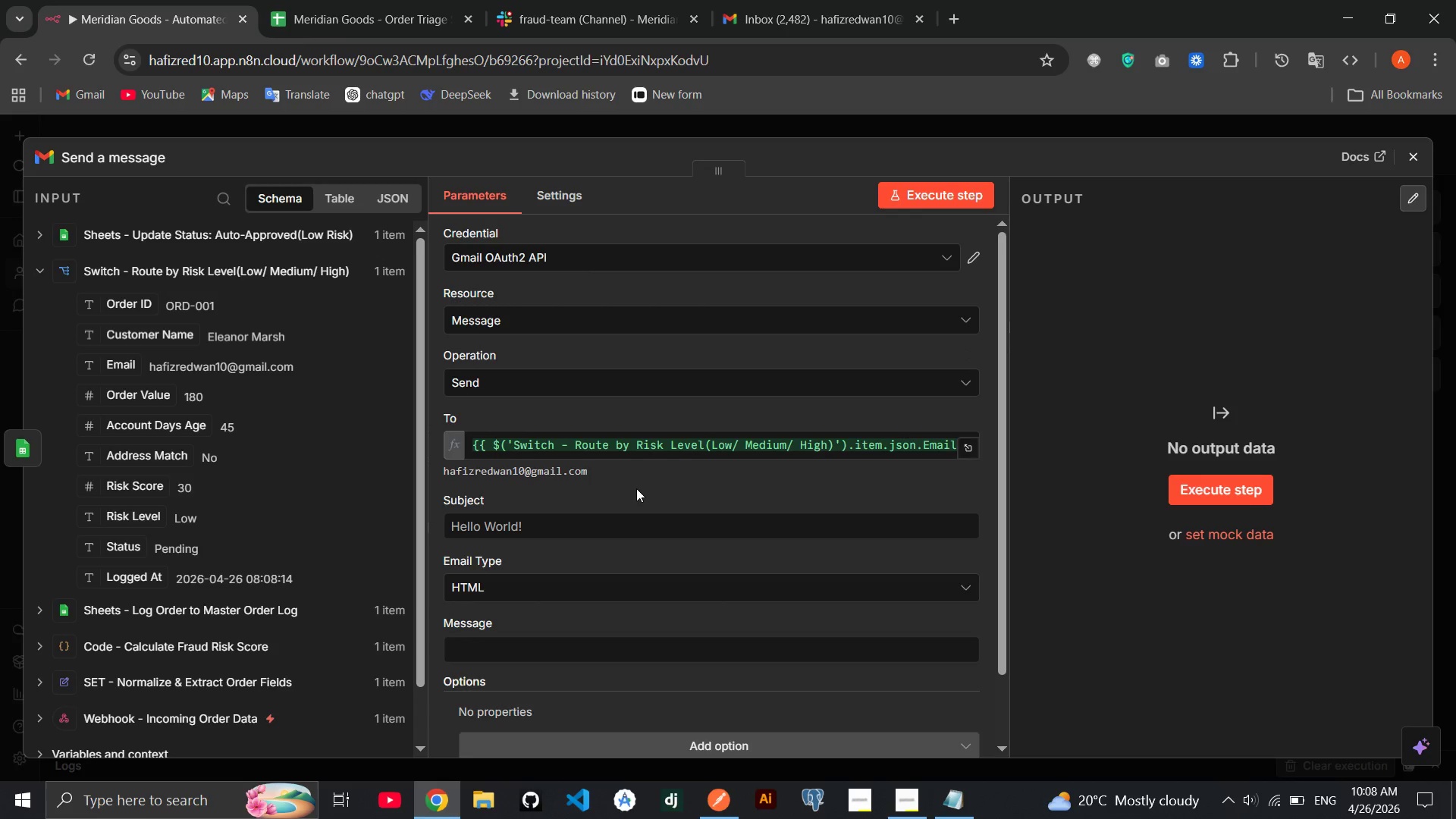 
wait(7.56)
 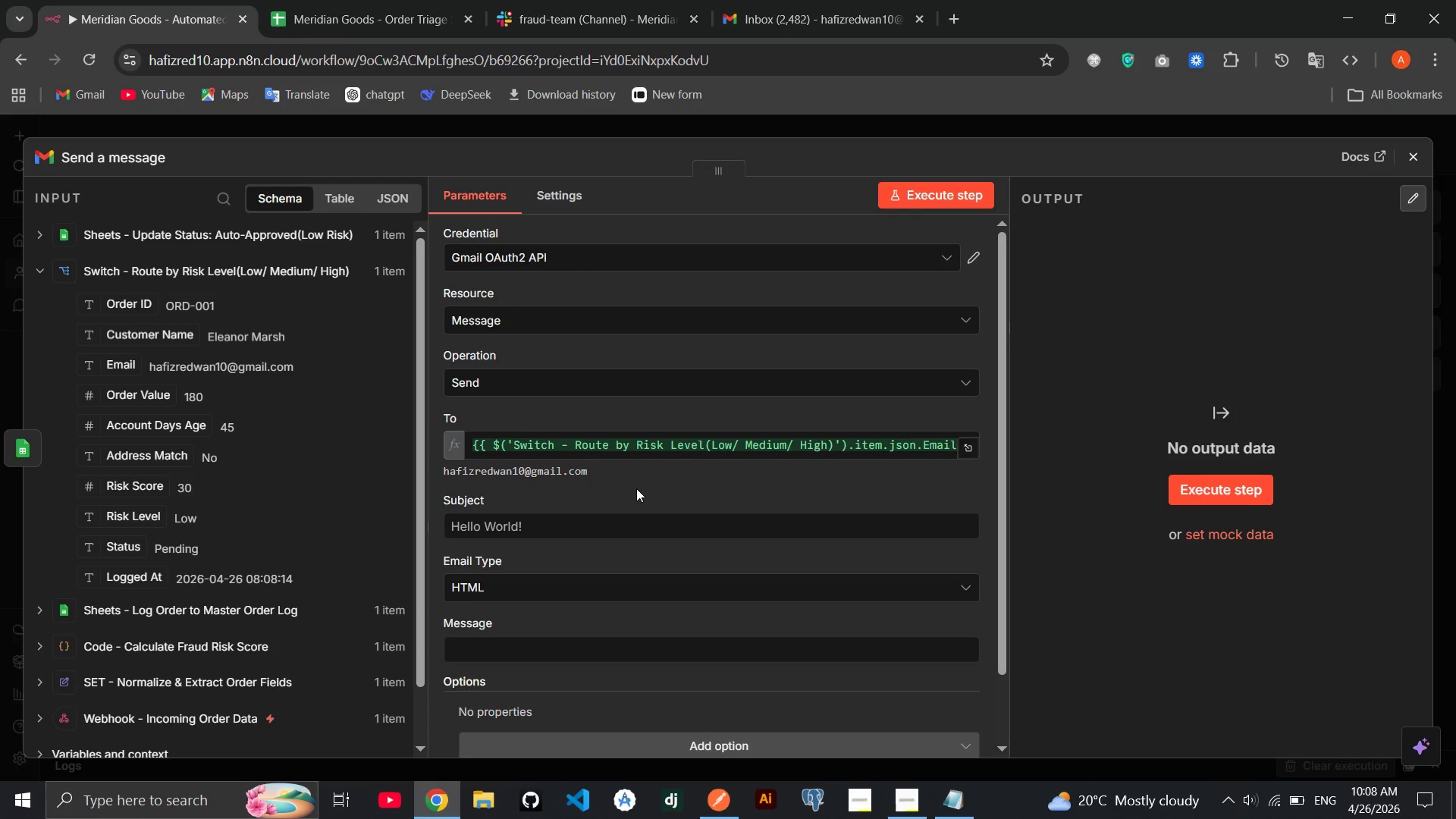 
left_click([511, 445])
 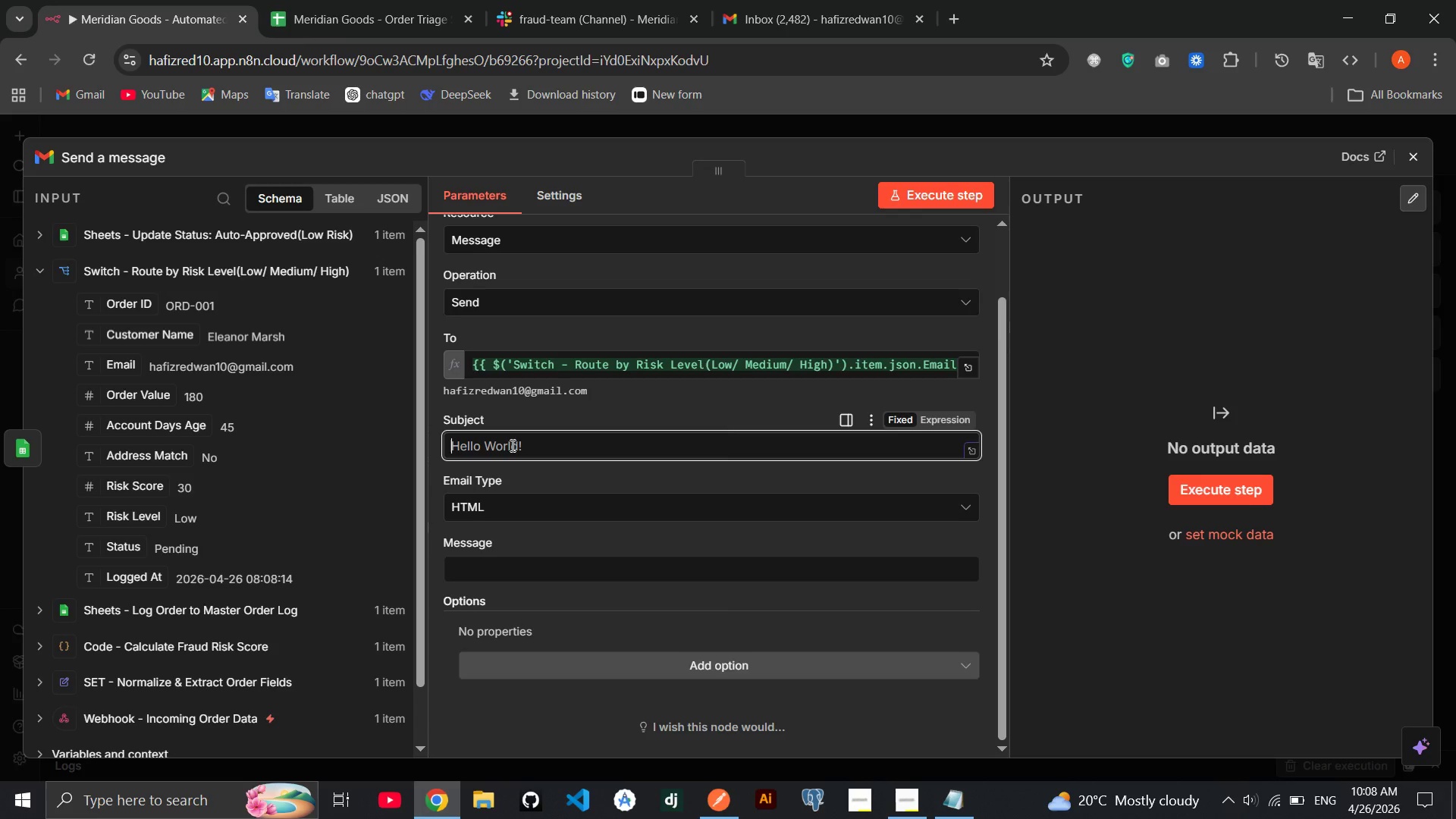 
wait(16.81)
 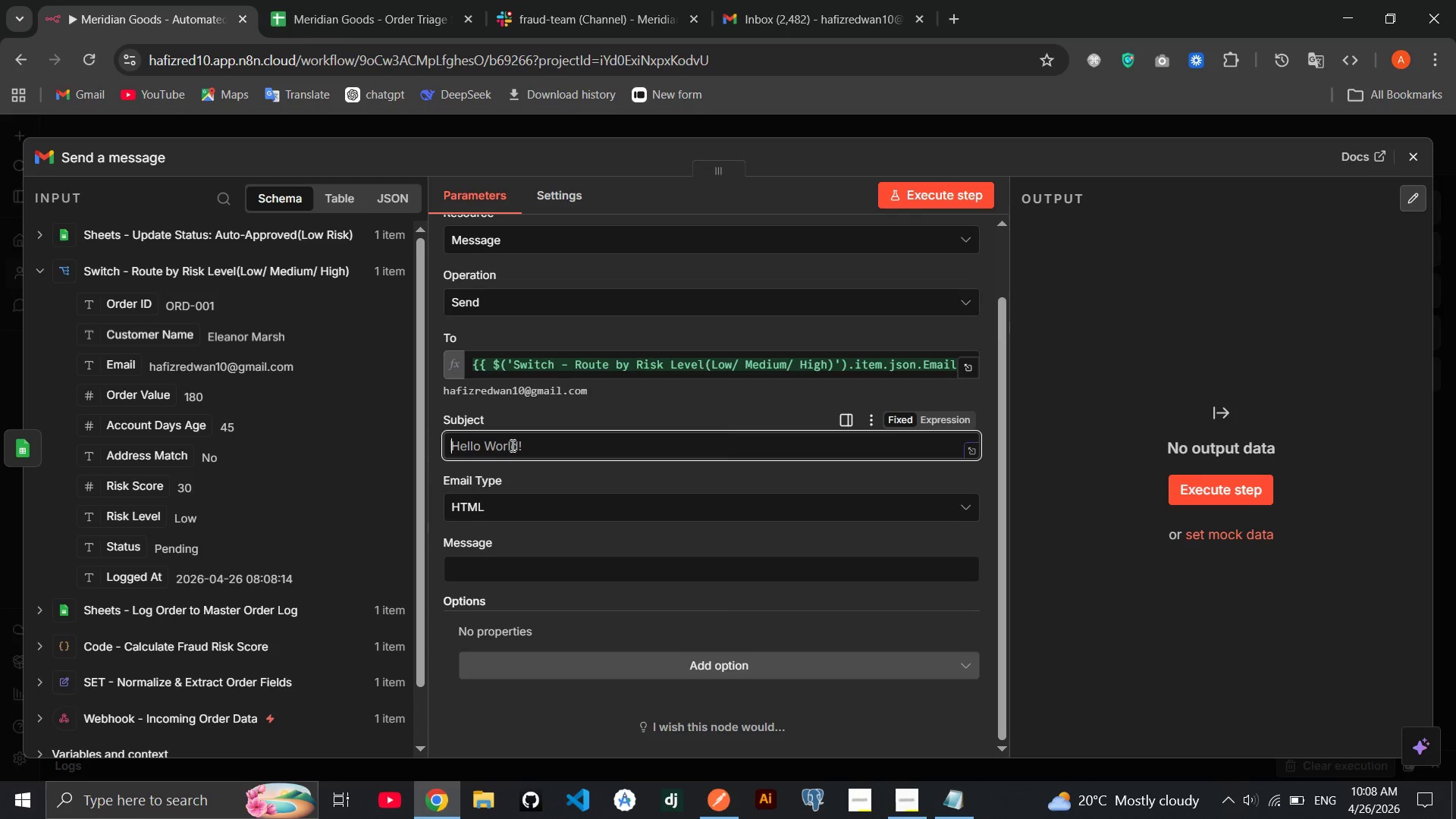 
key(Meta+MetaLeft)
 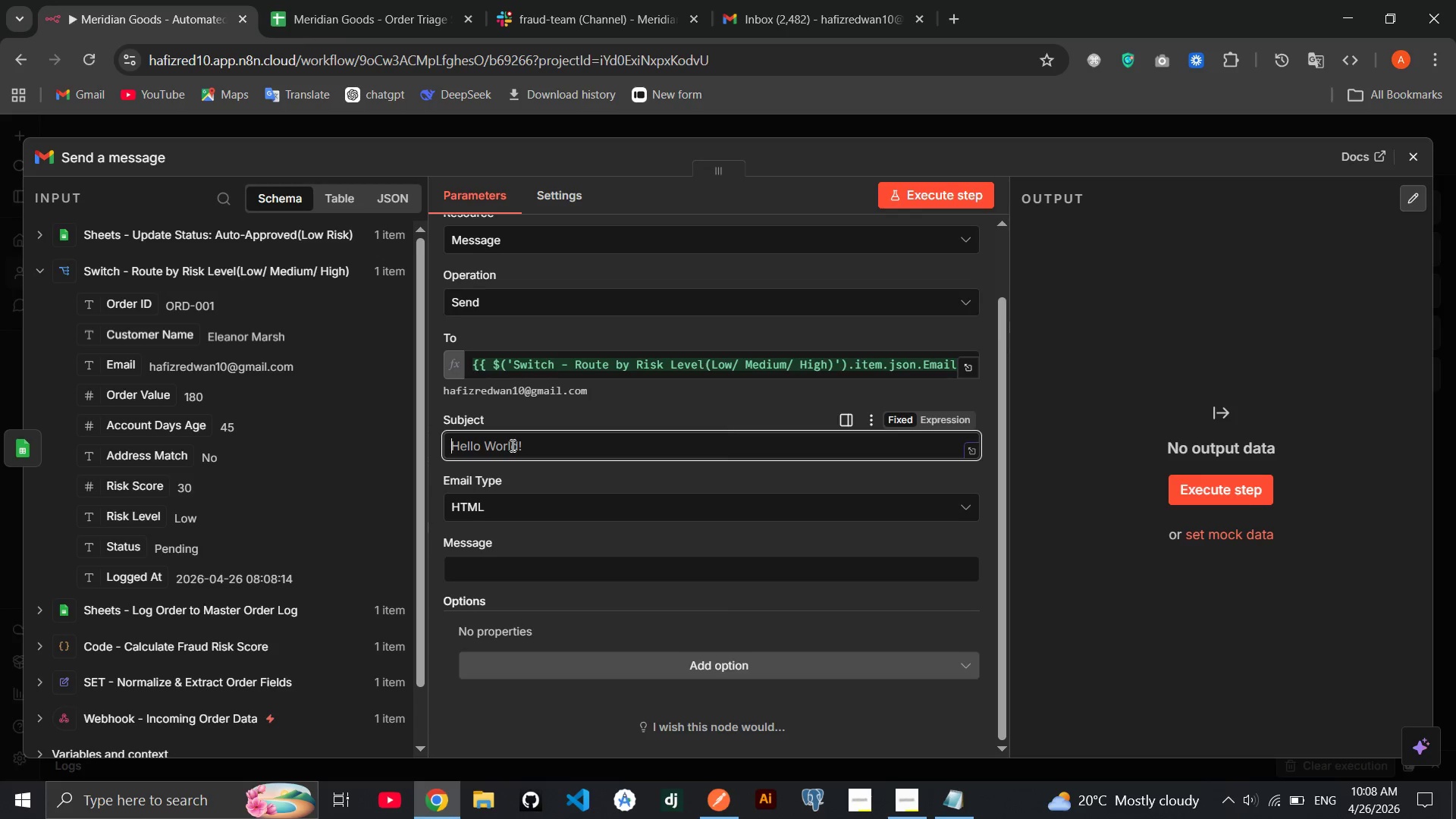 
key(Meta+Period)
 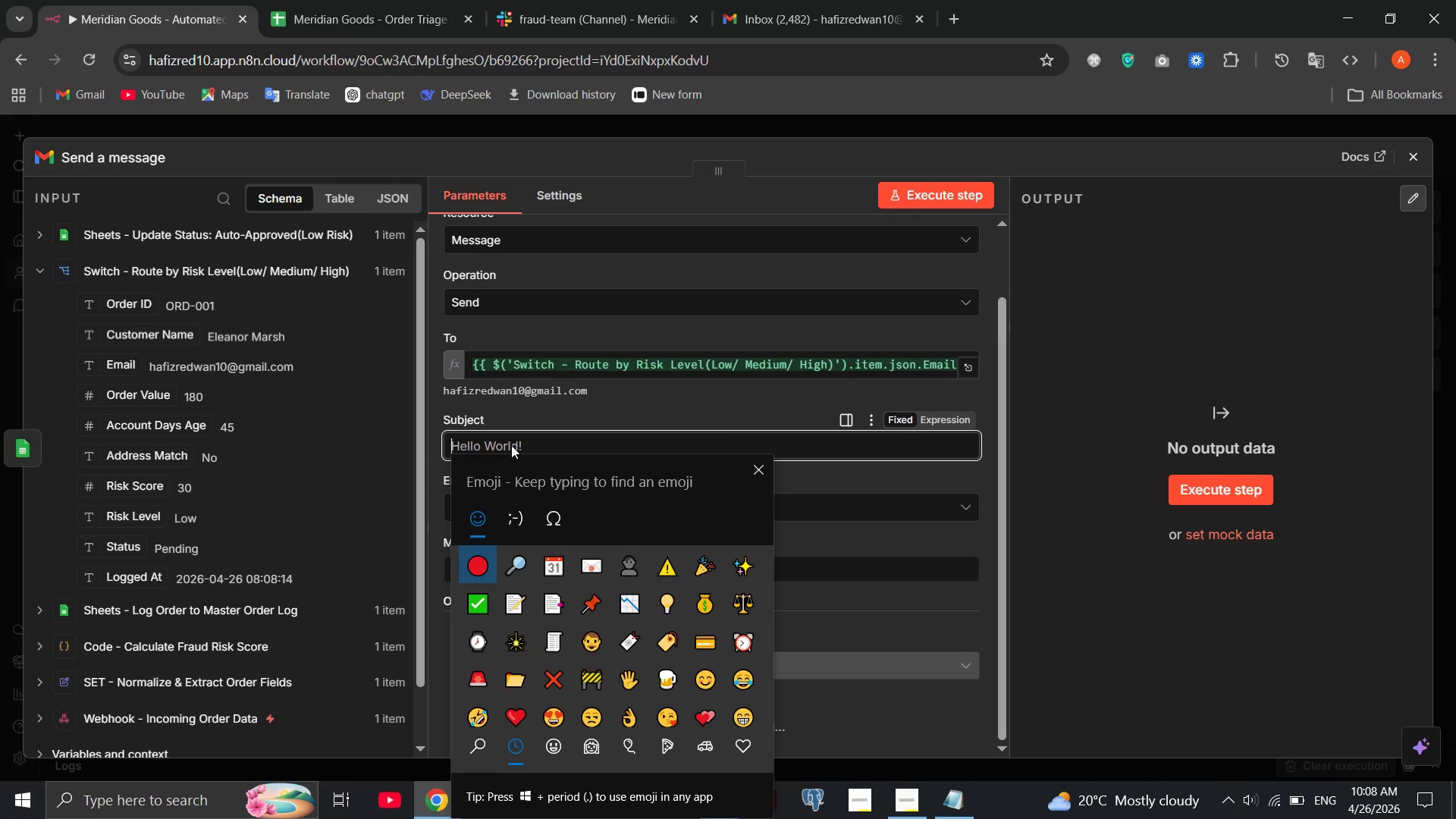 
key(ArrowDown)
 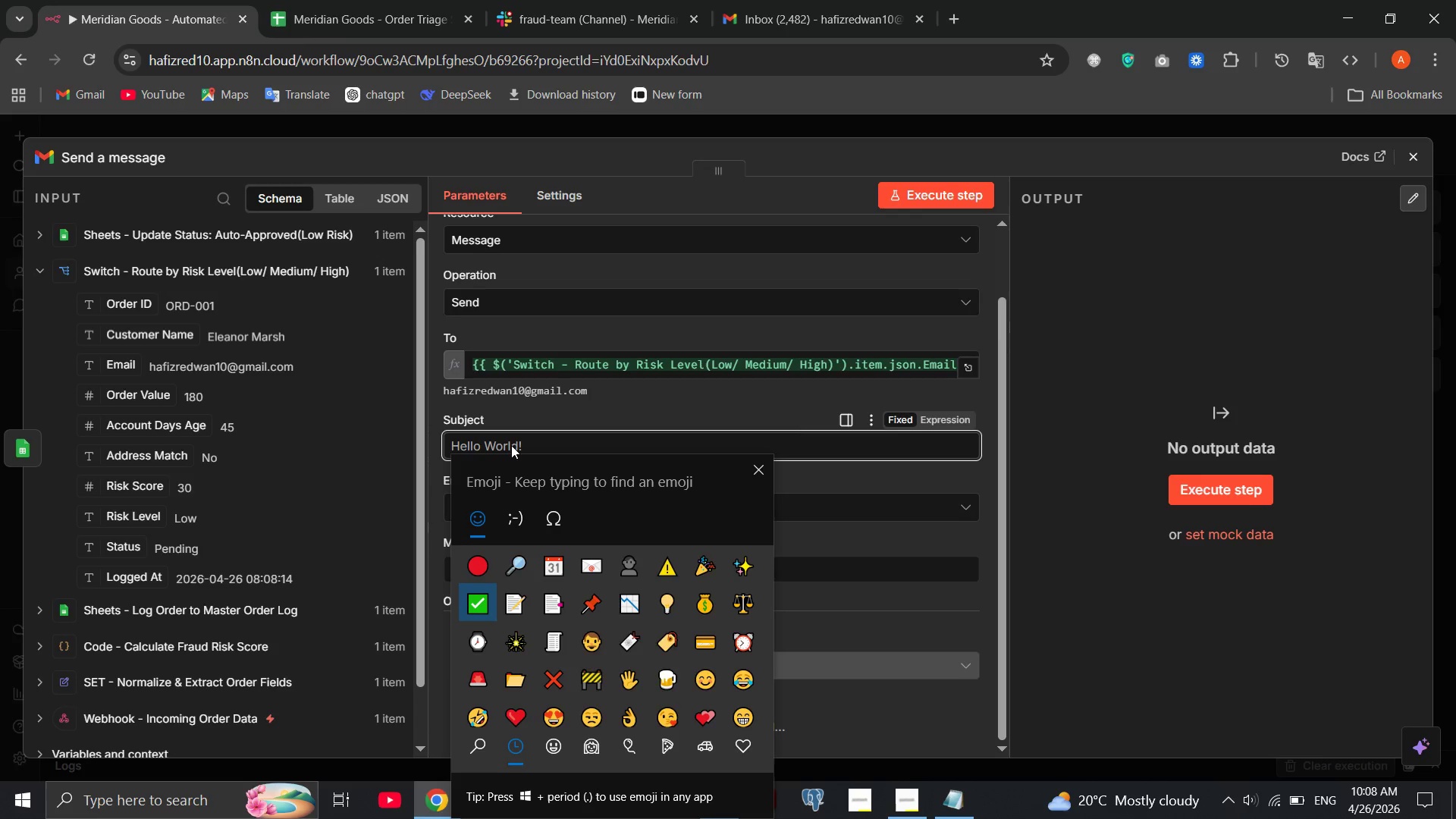 
key(Enter)
 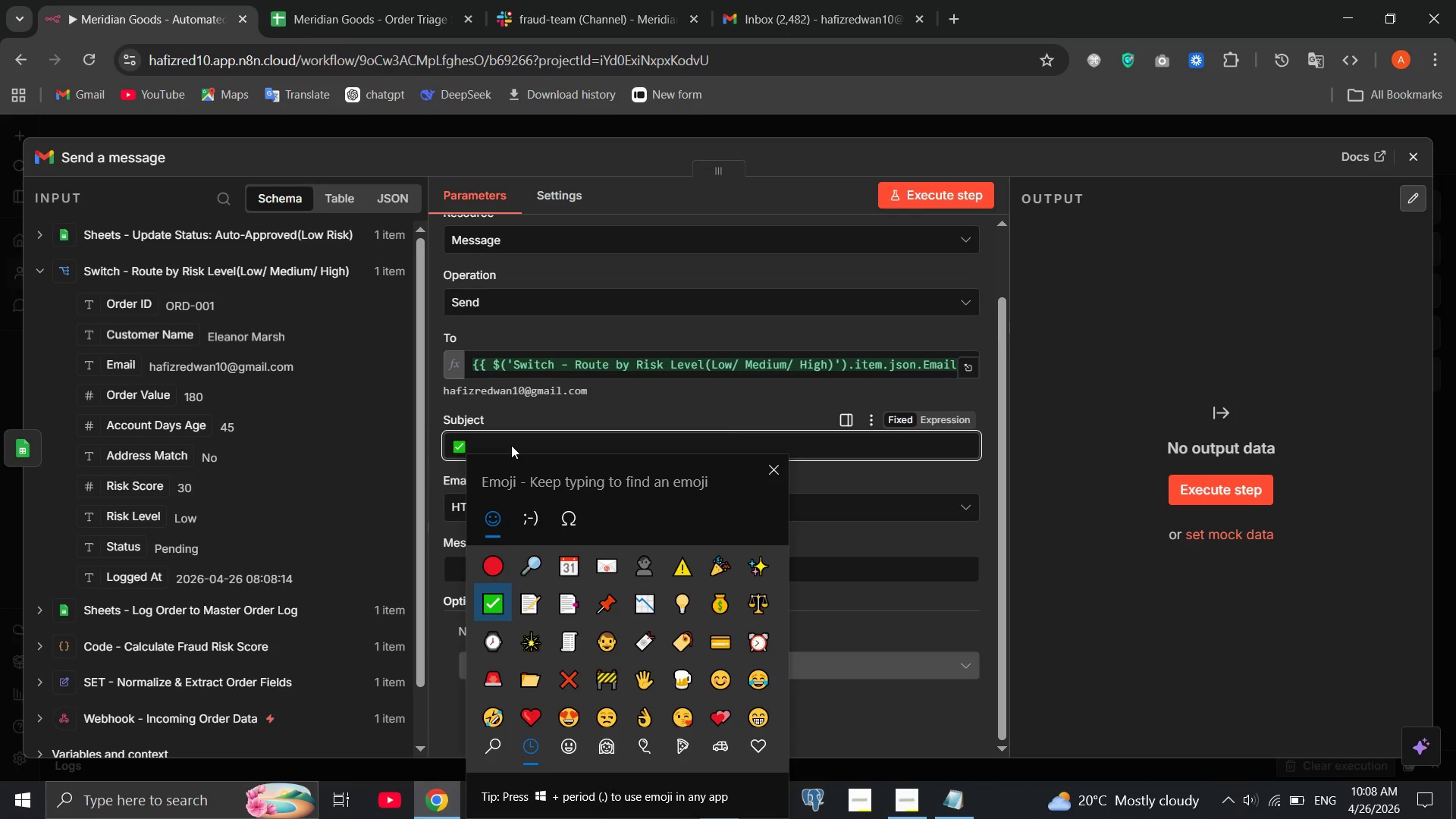 
type(Yur )
 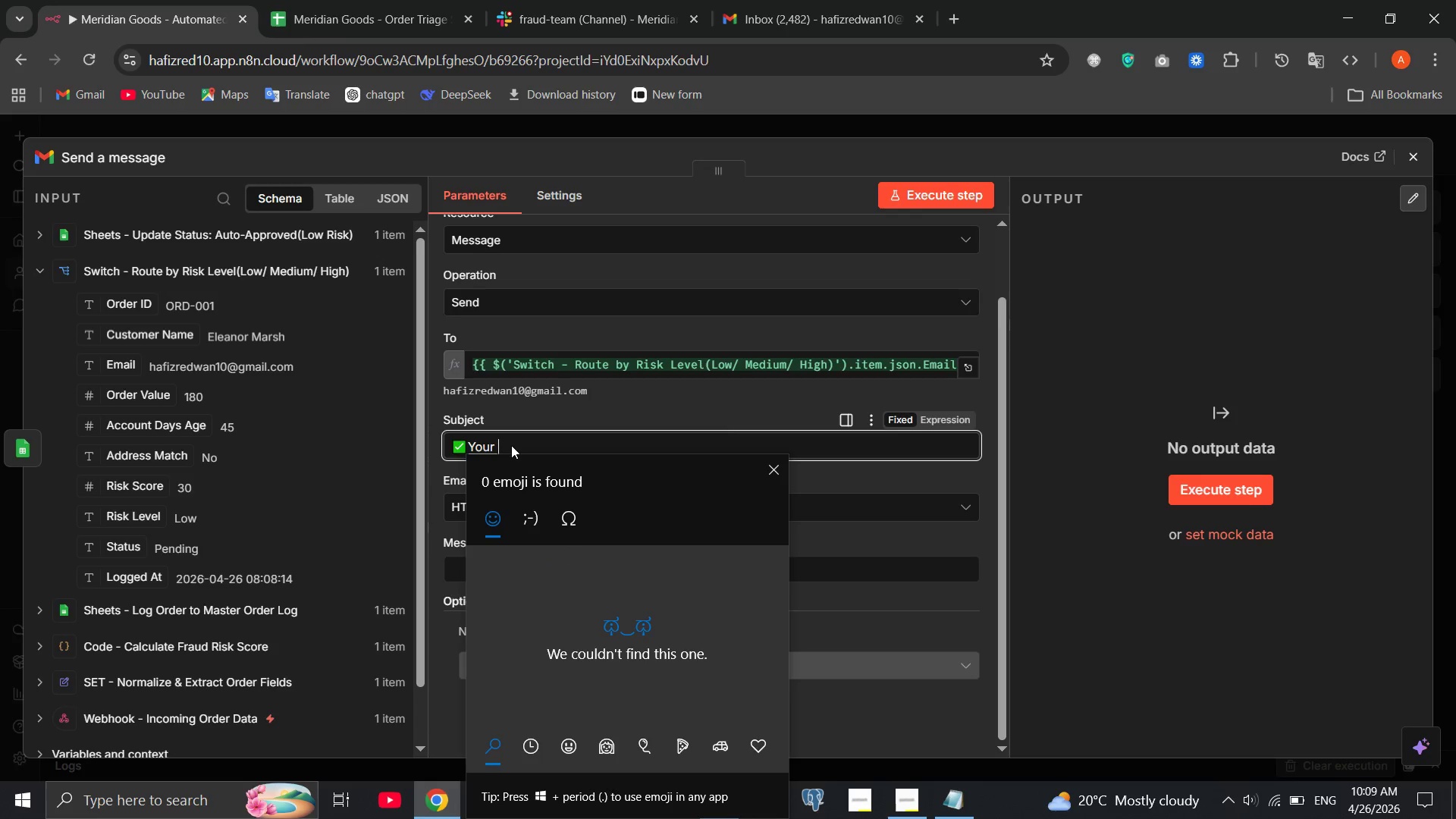 
hold_key(key=O, duration=0.55)
 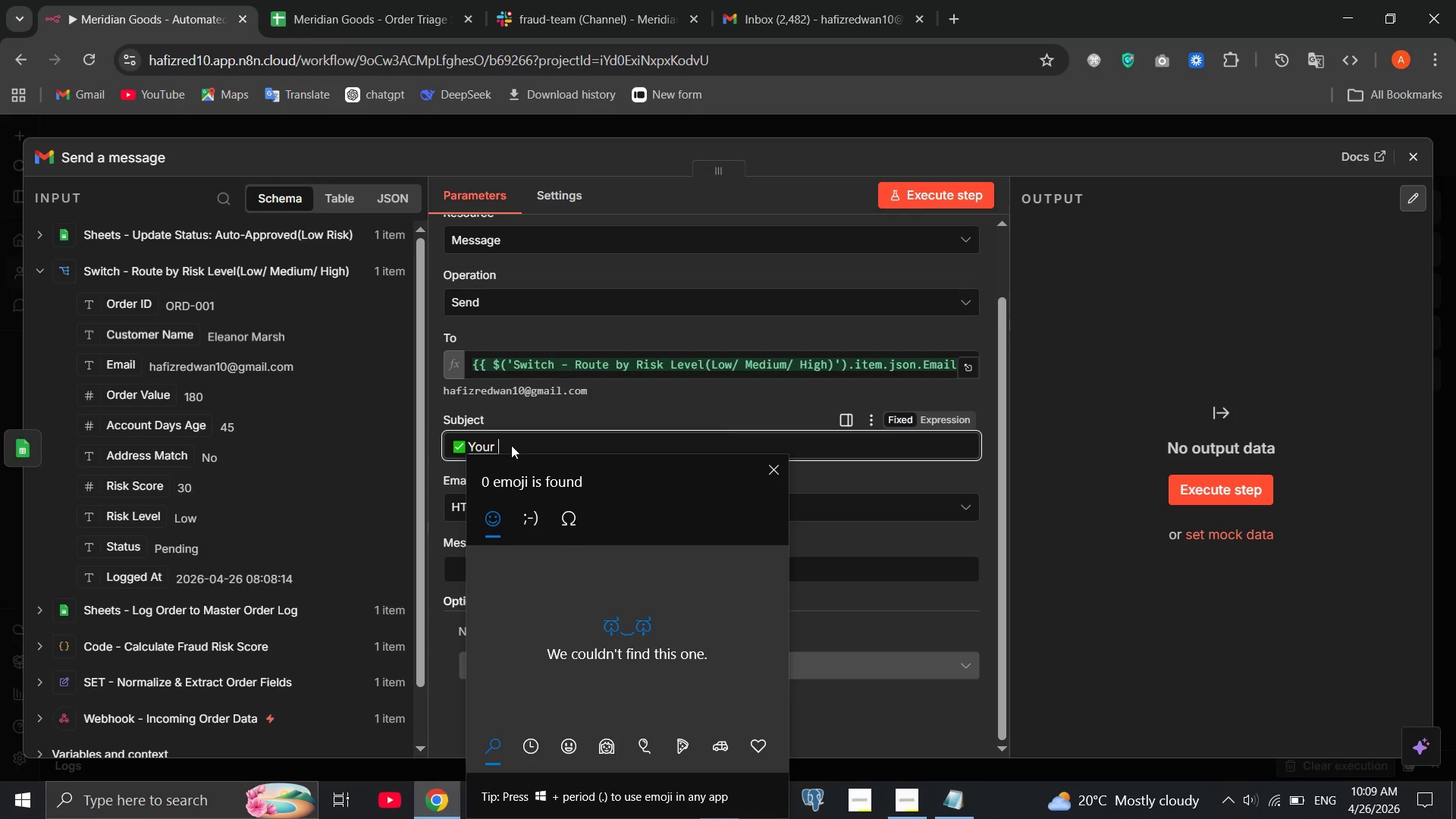 
left_click([511, 445])
 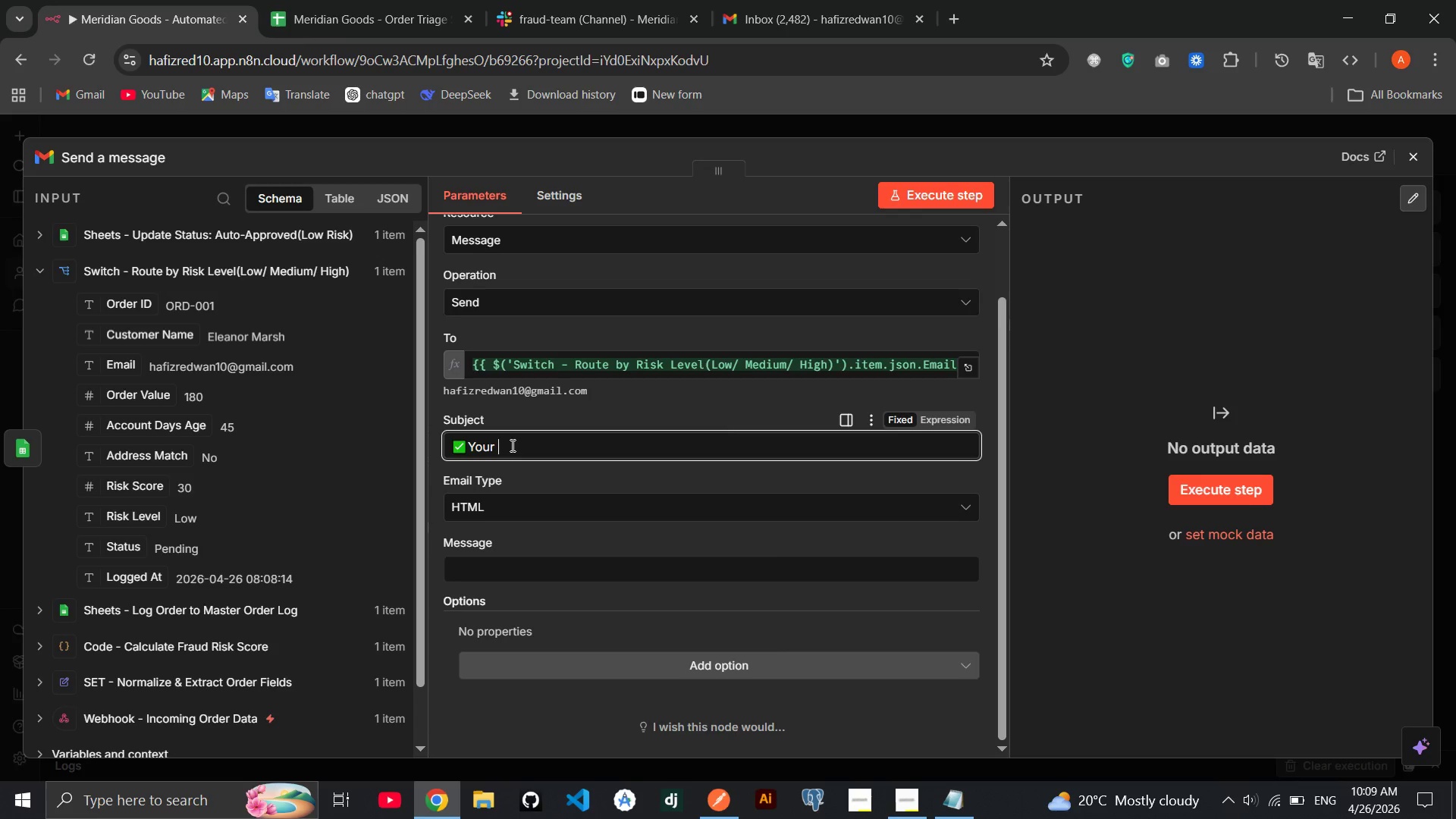 
type(Meridian Goods Order is Confirmed - )
 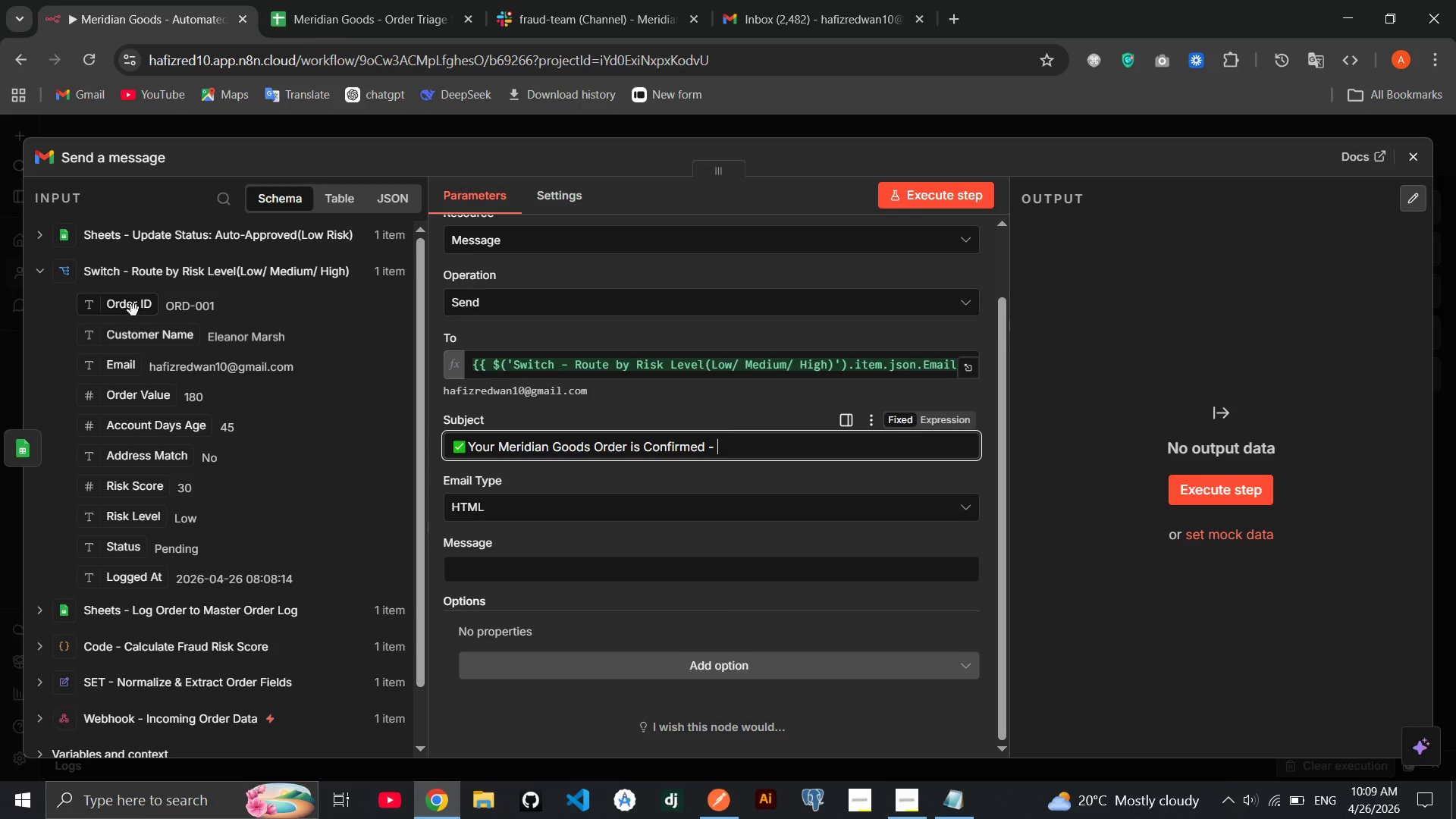 
left_click_drag(start_coordinate=[133, 310], to_coordinate=[778, 447])
 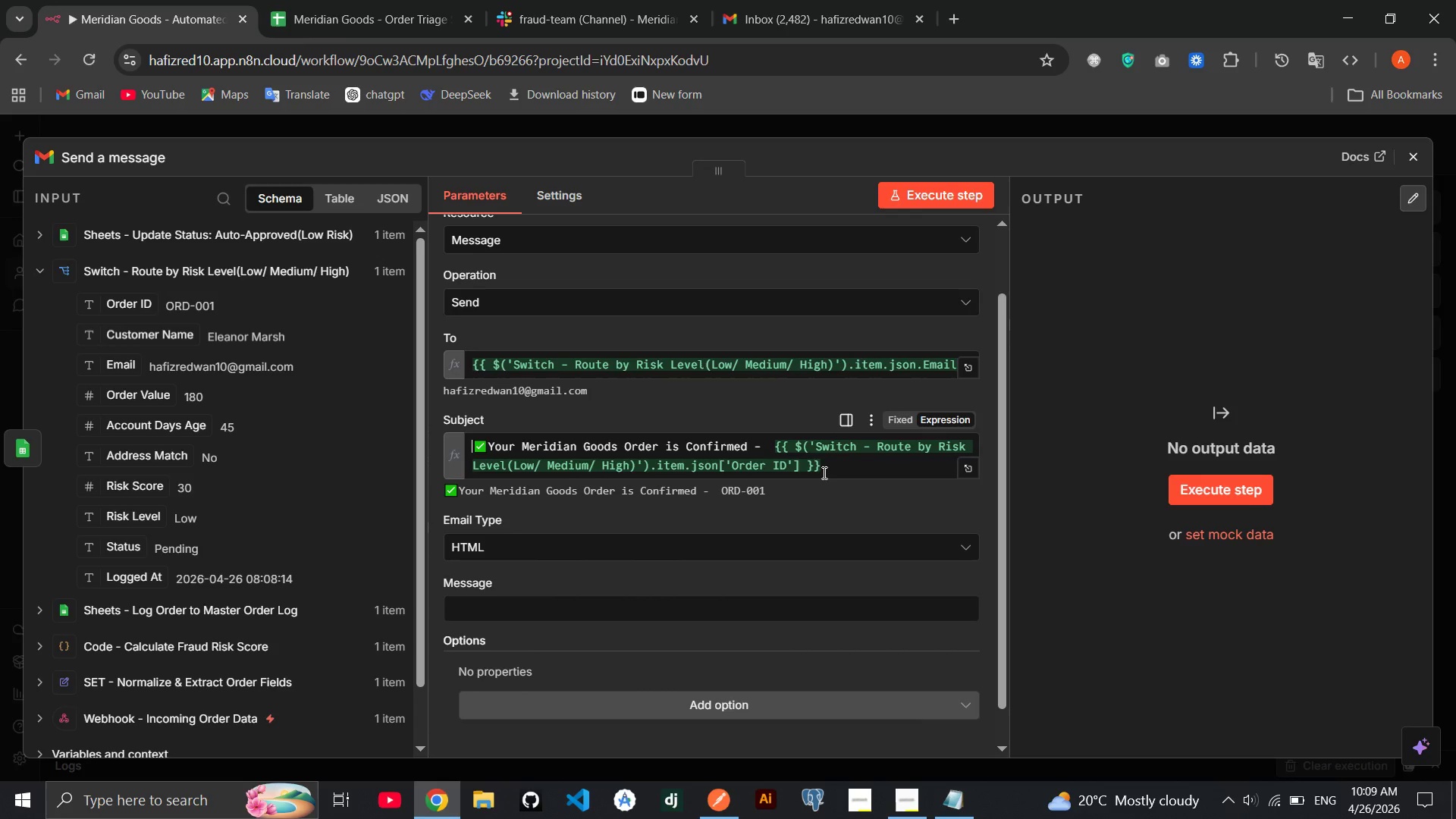 
left_click([849, 462])
 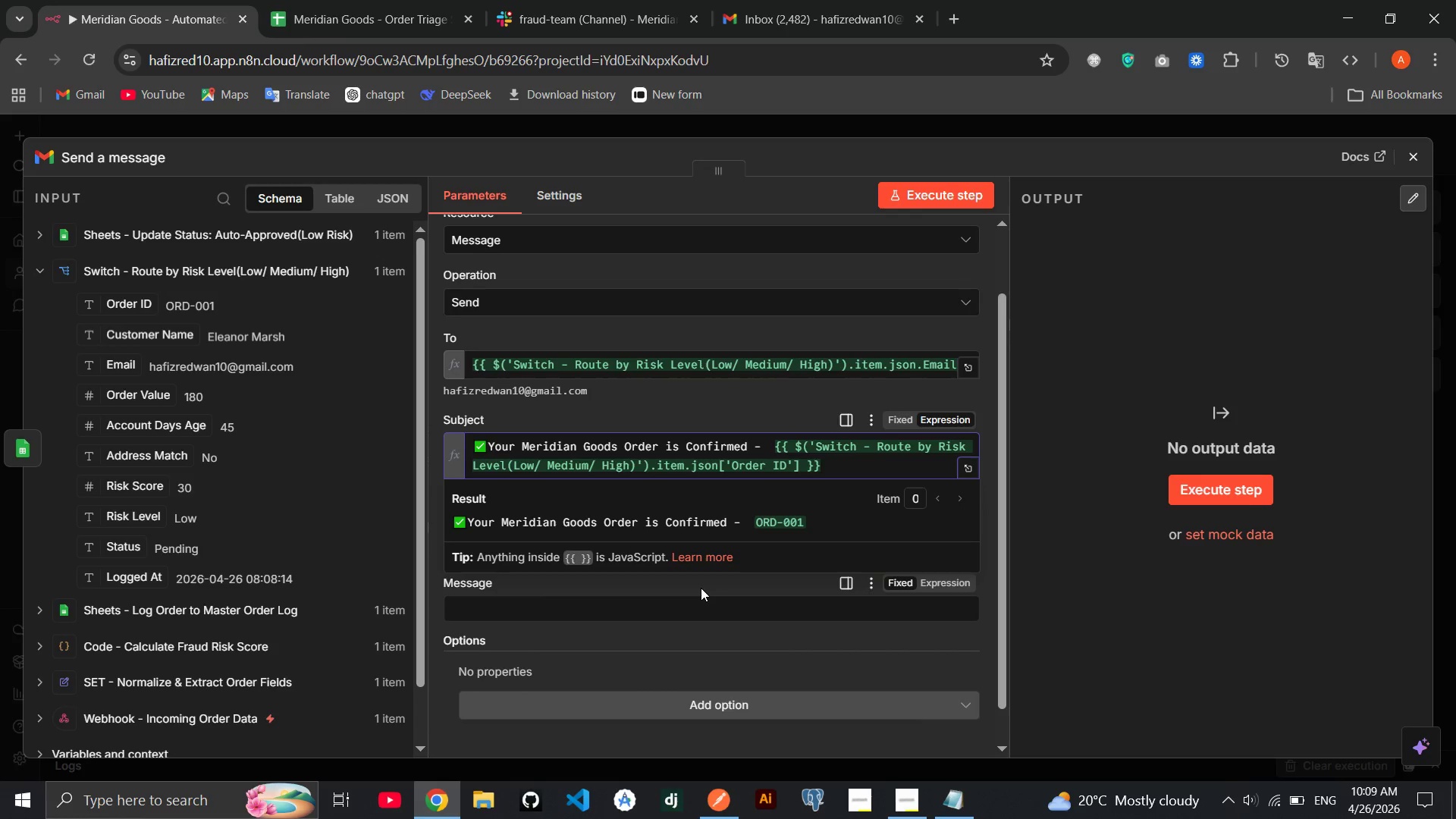 
left_click([673, 592])
 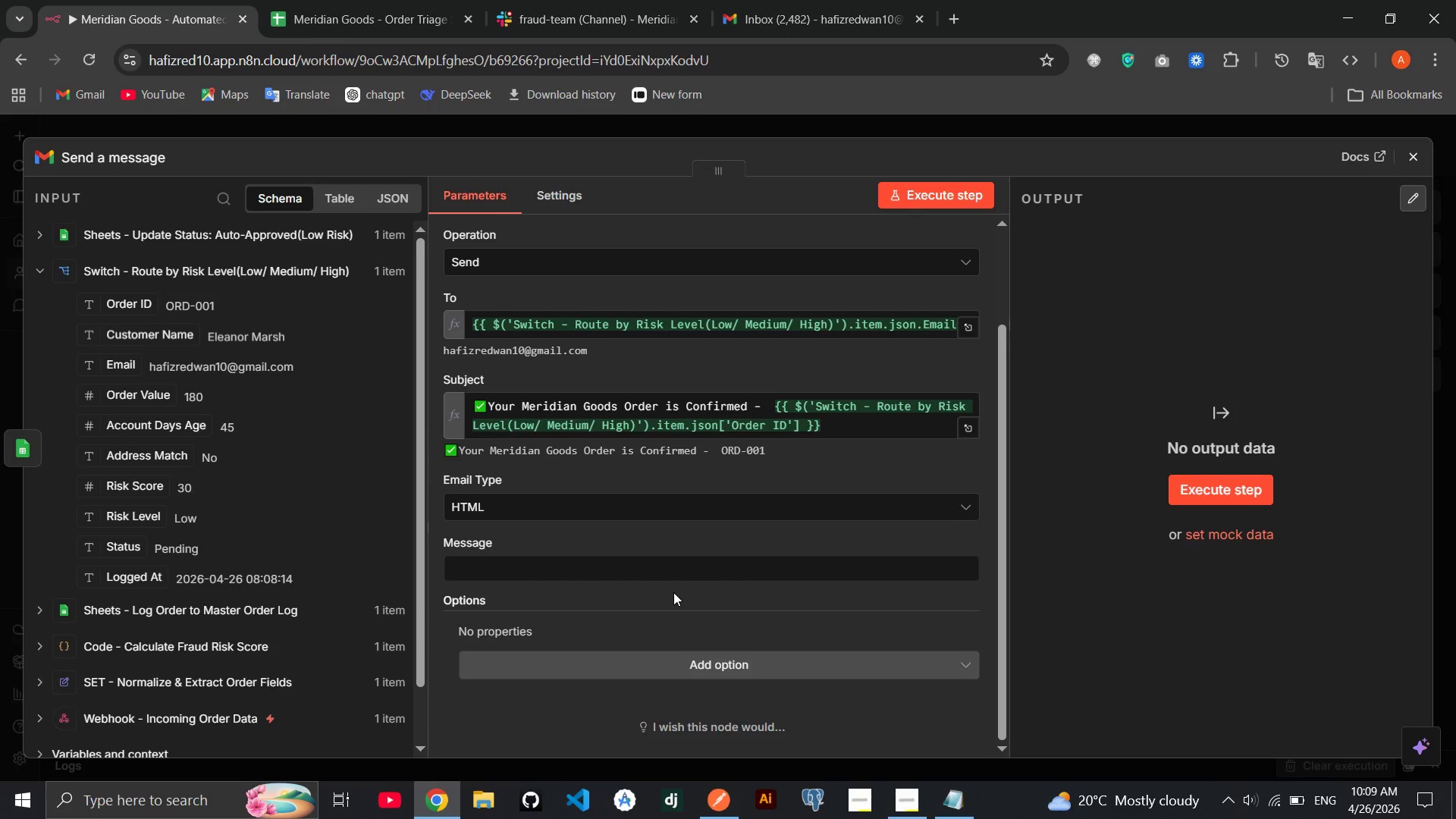 
left_click([130, 164])
 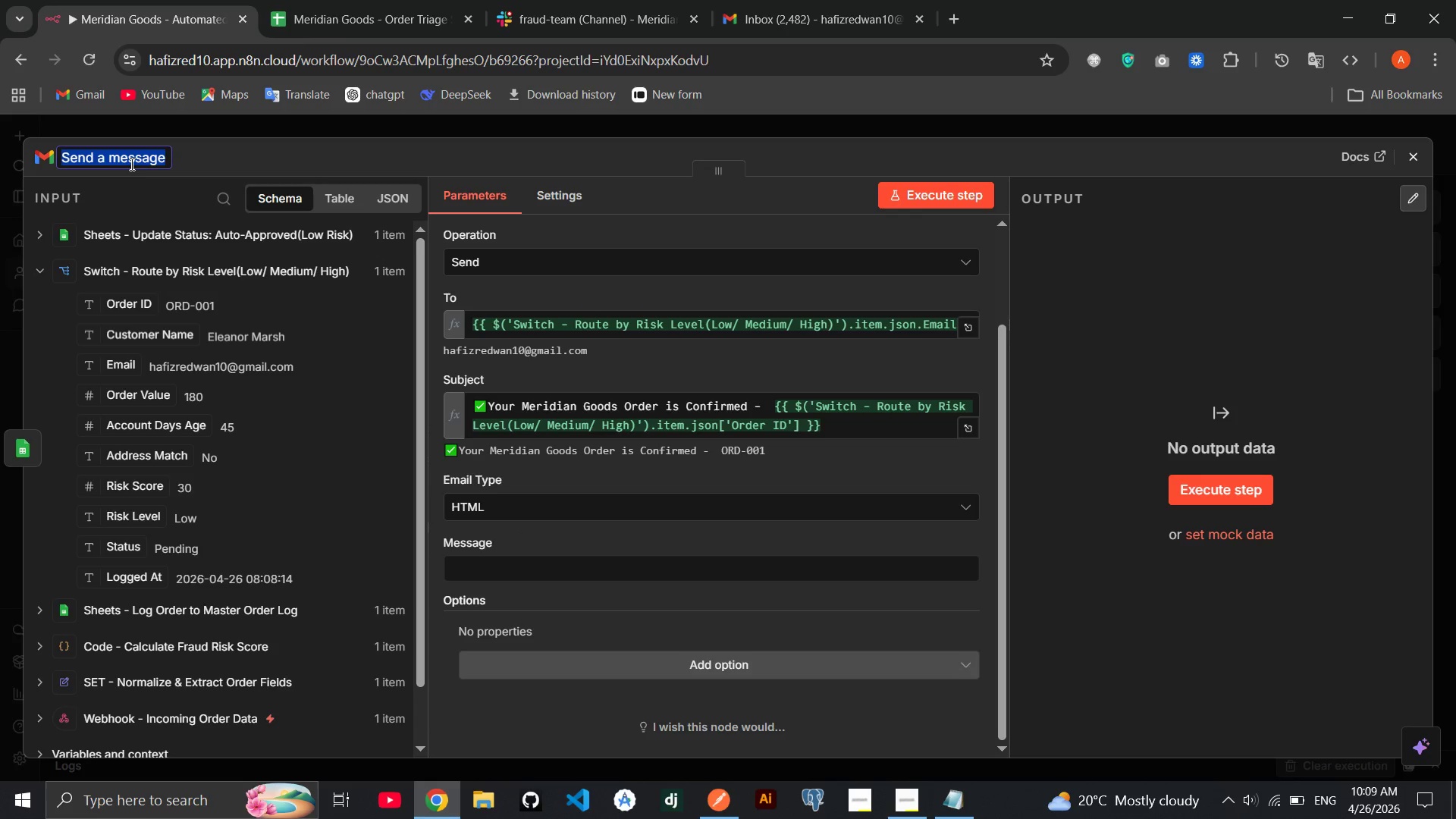 
type(Gmail - Order Confirmation Email)
 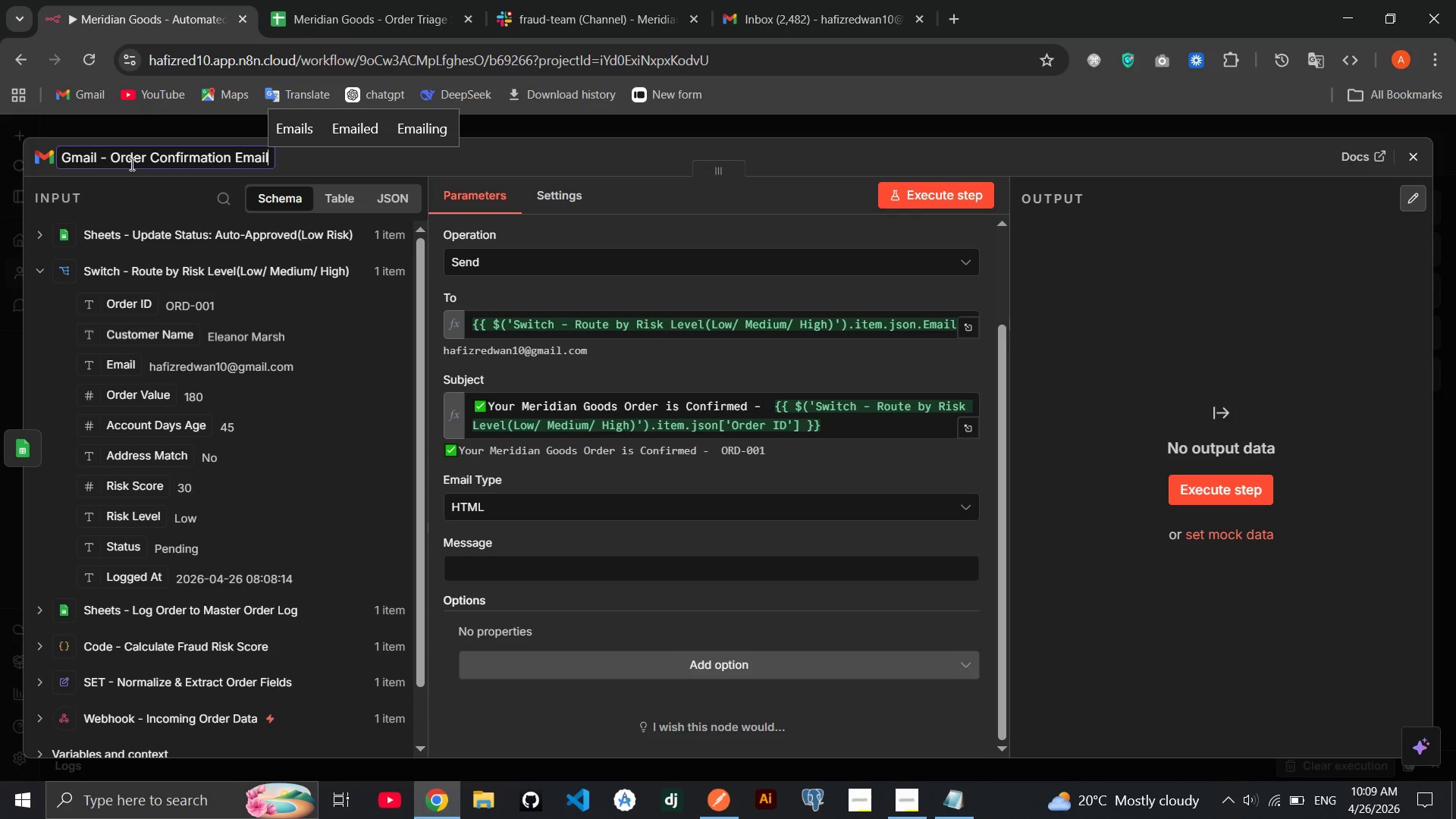 
hold_key(key=ShiftRight, duration=1.51)
 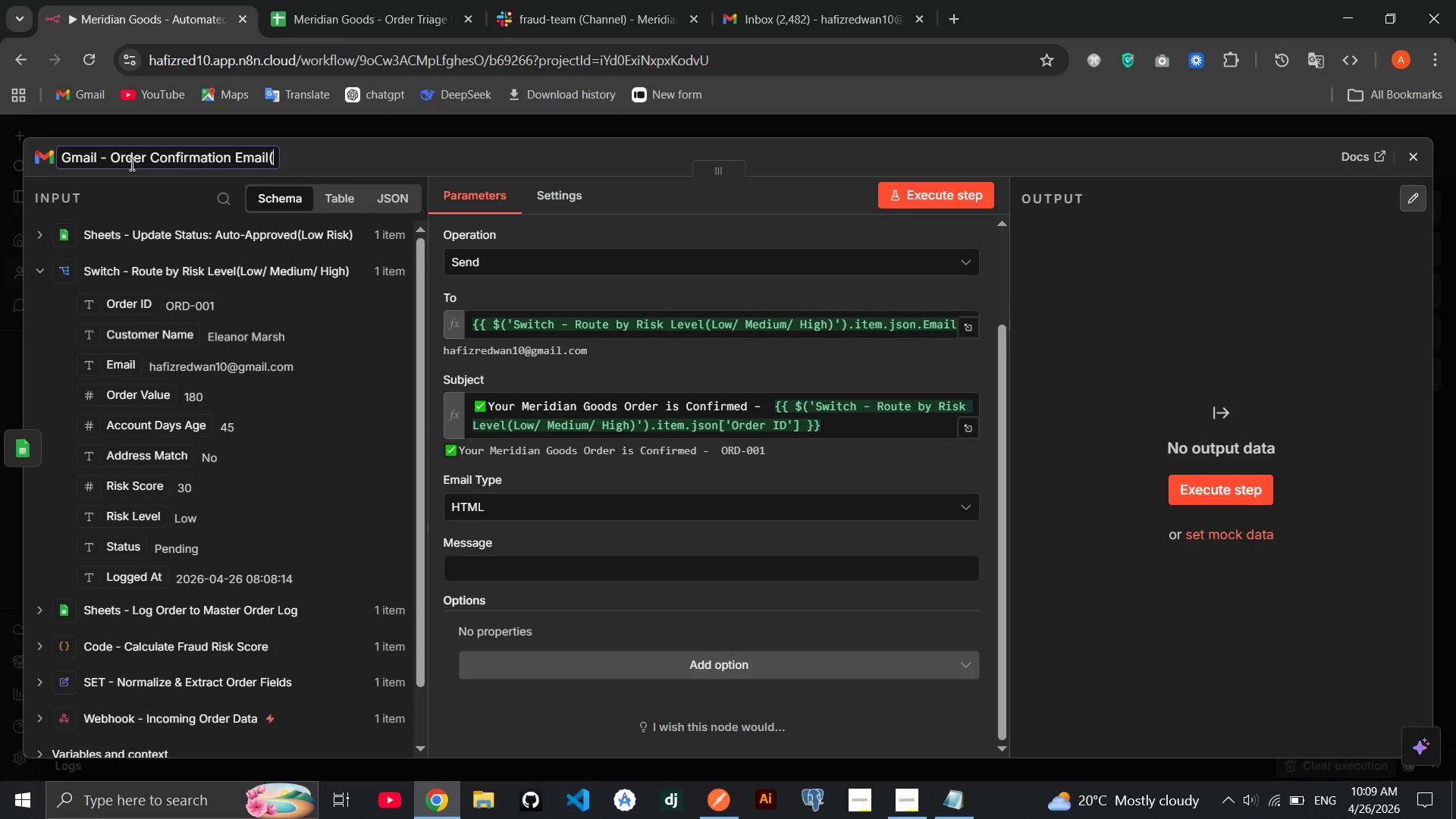 
type(())
 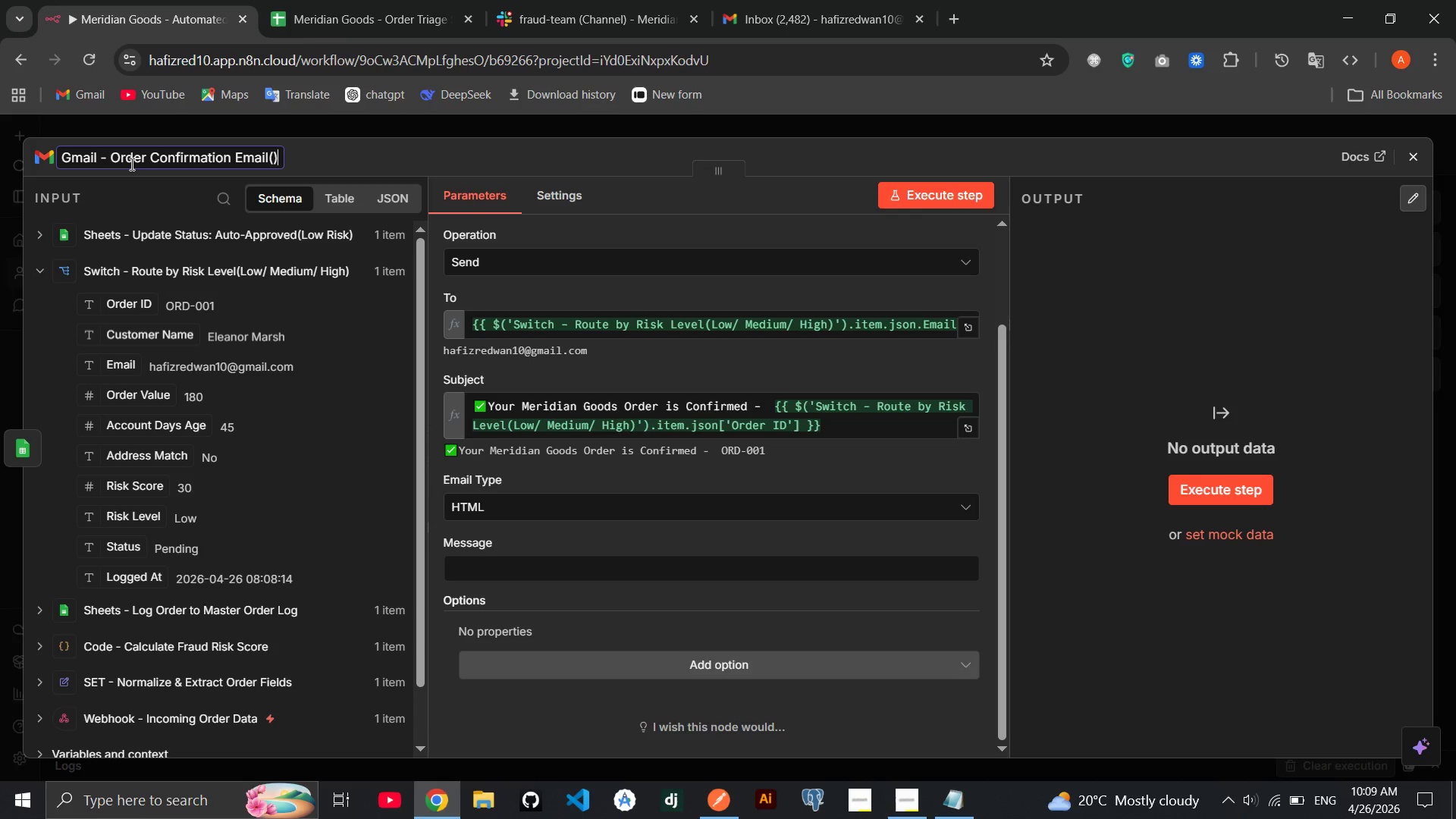 
key(ArrowLeft)
 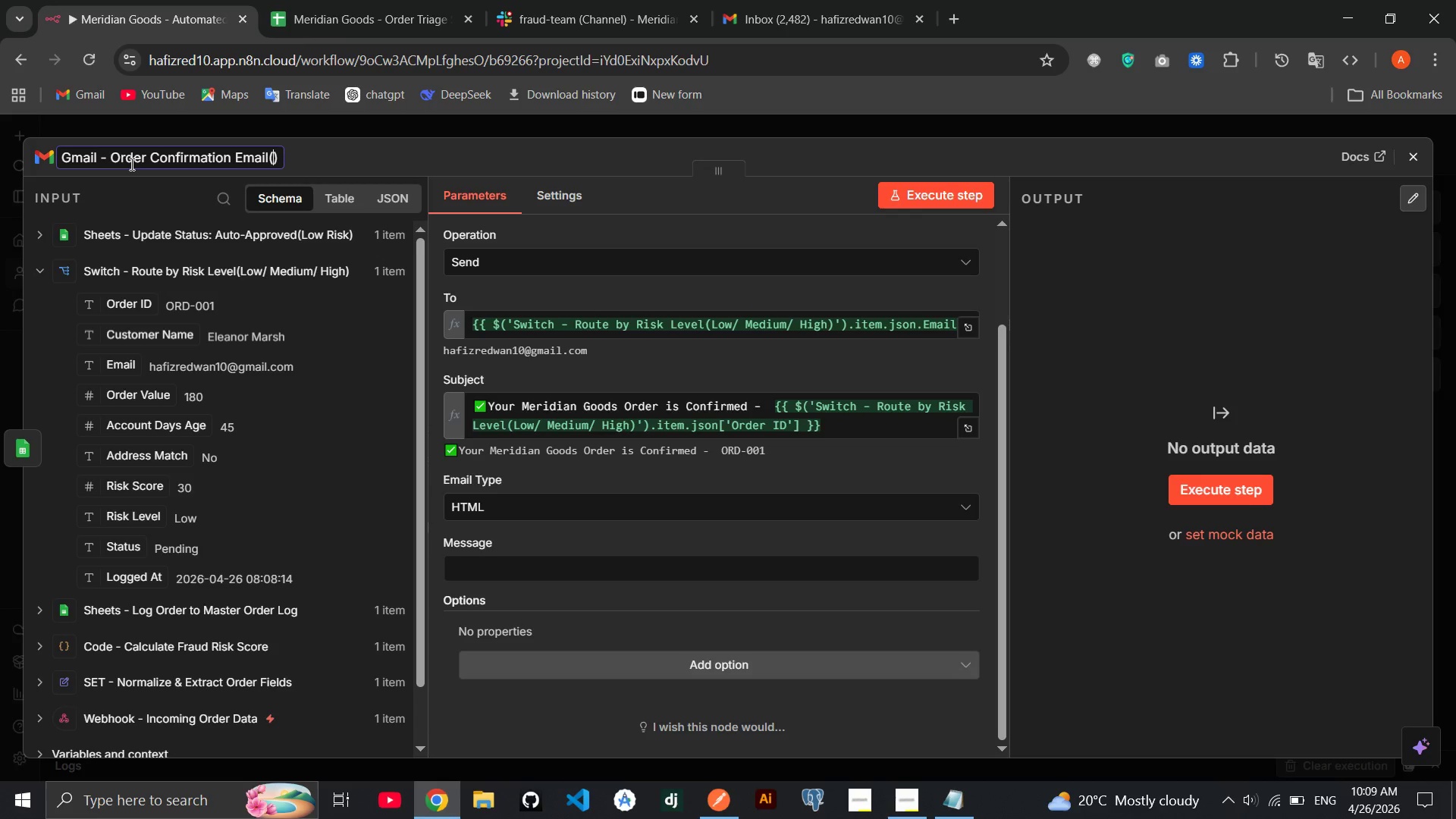 
type(Low Risk)
 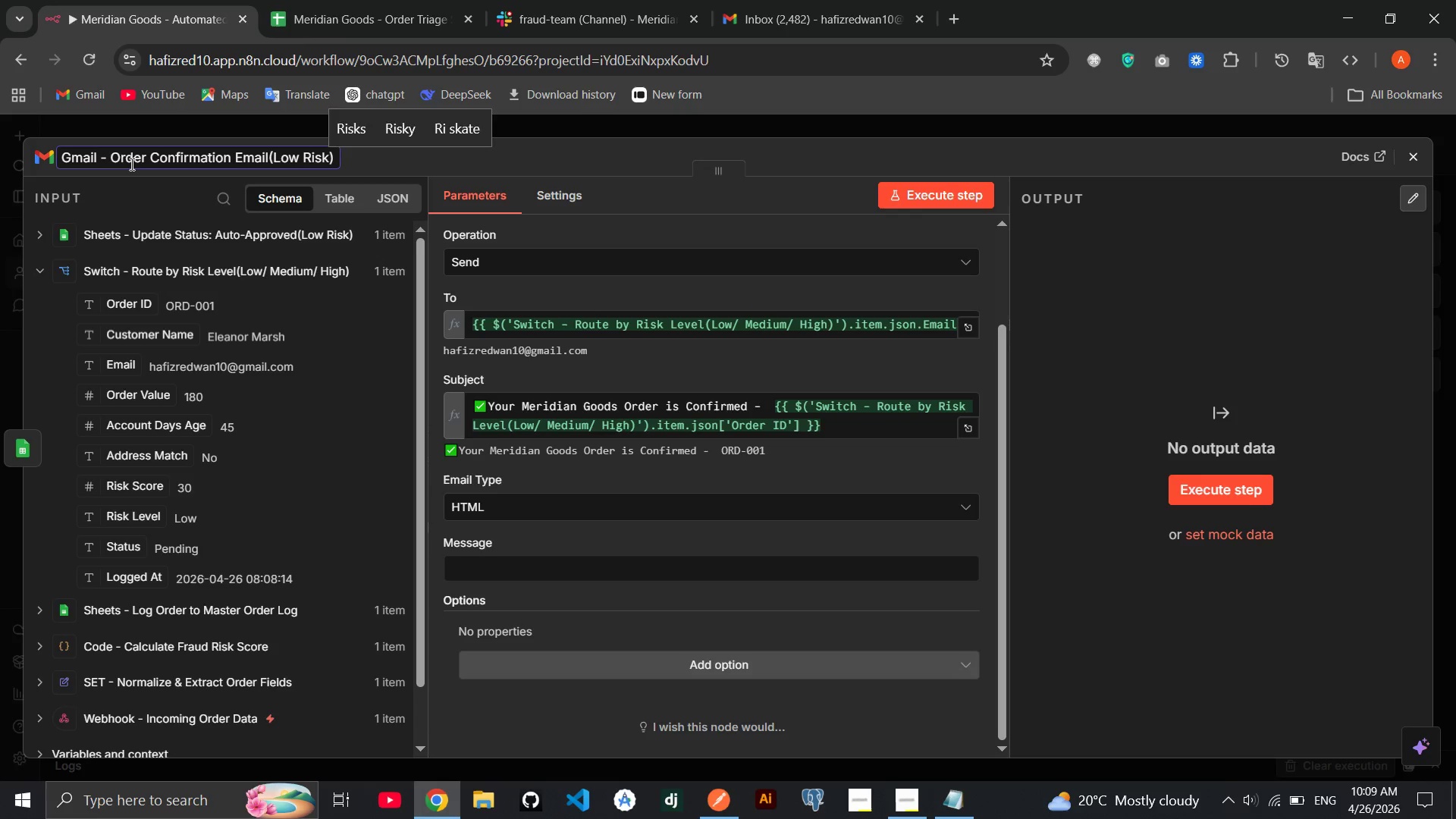 
key(Enter)
 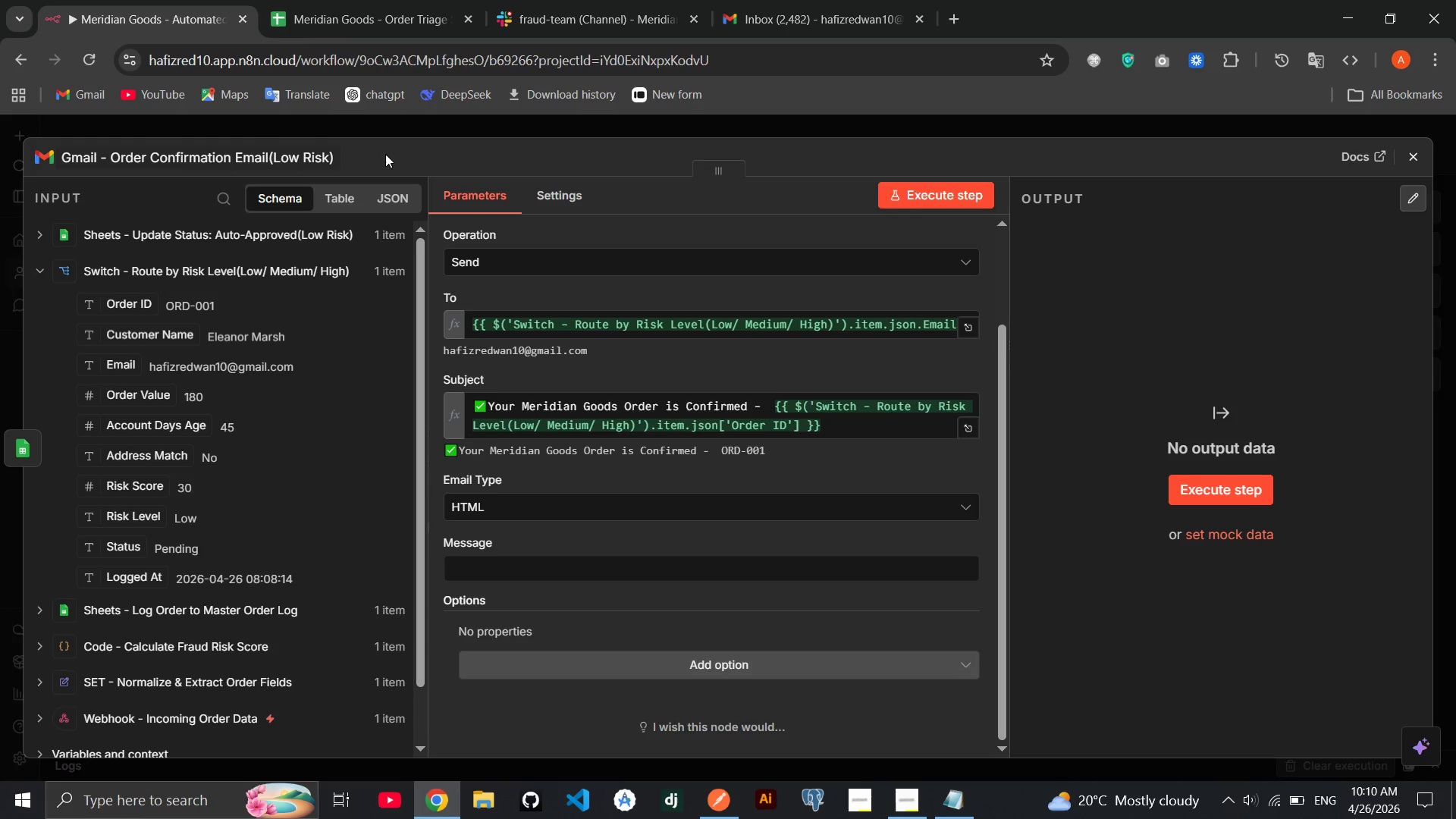 
left_click([403, 149])
 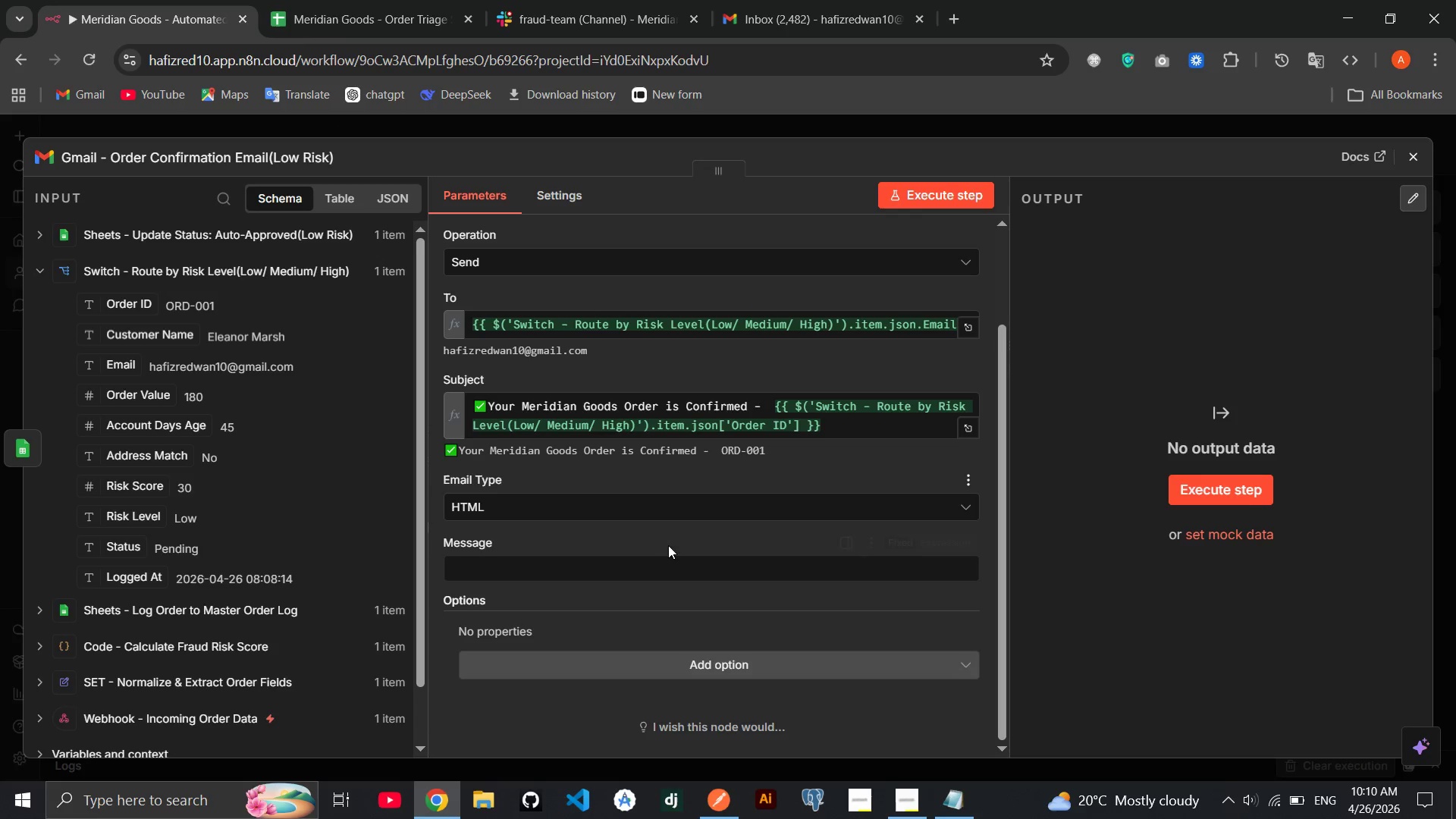 
left_click([654, 565])
 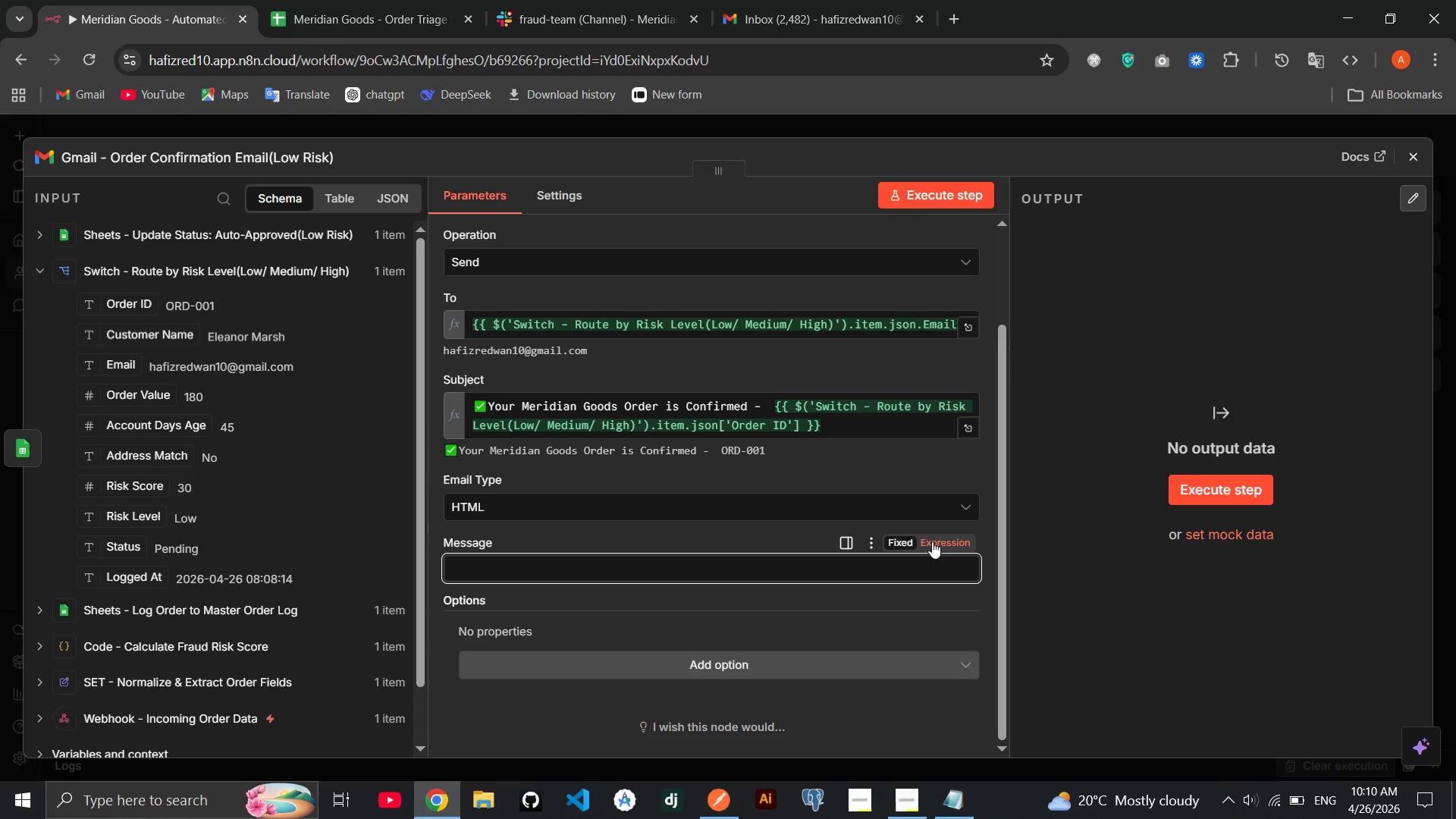 
left_click([939, 541])
 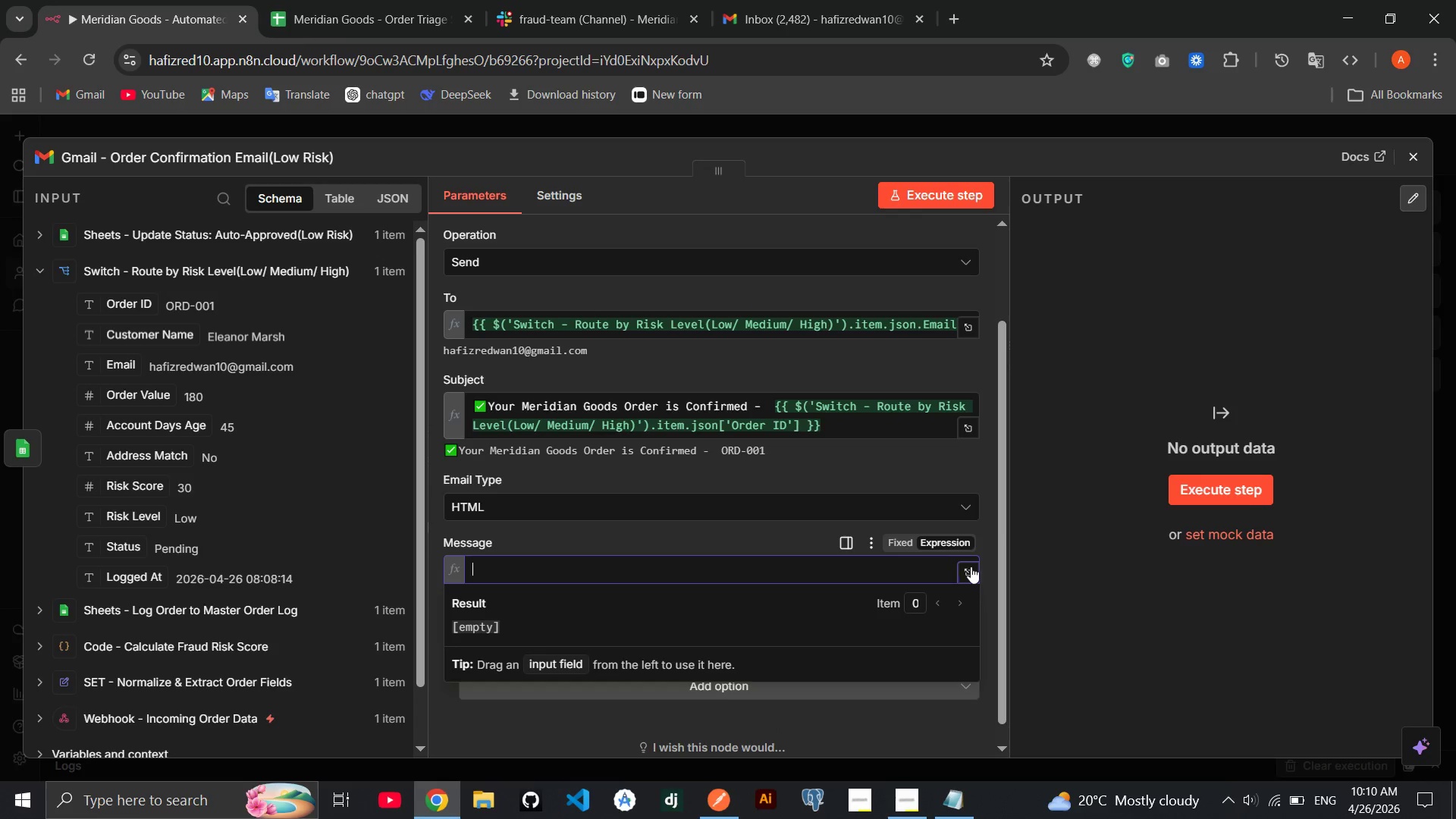 
left_click([971, 566])
 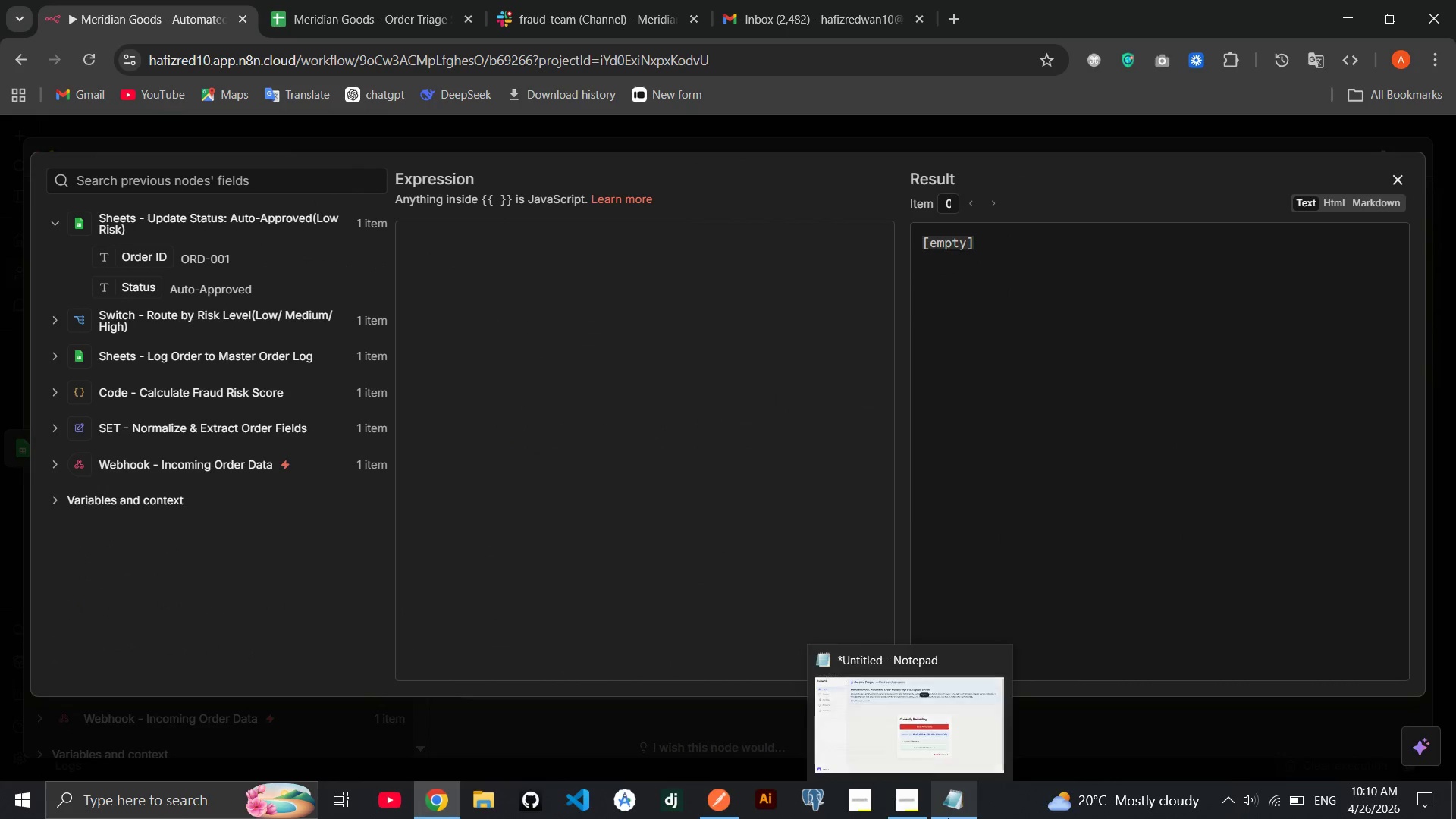 
left_click([948, 818])
 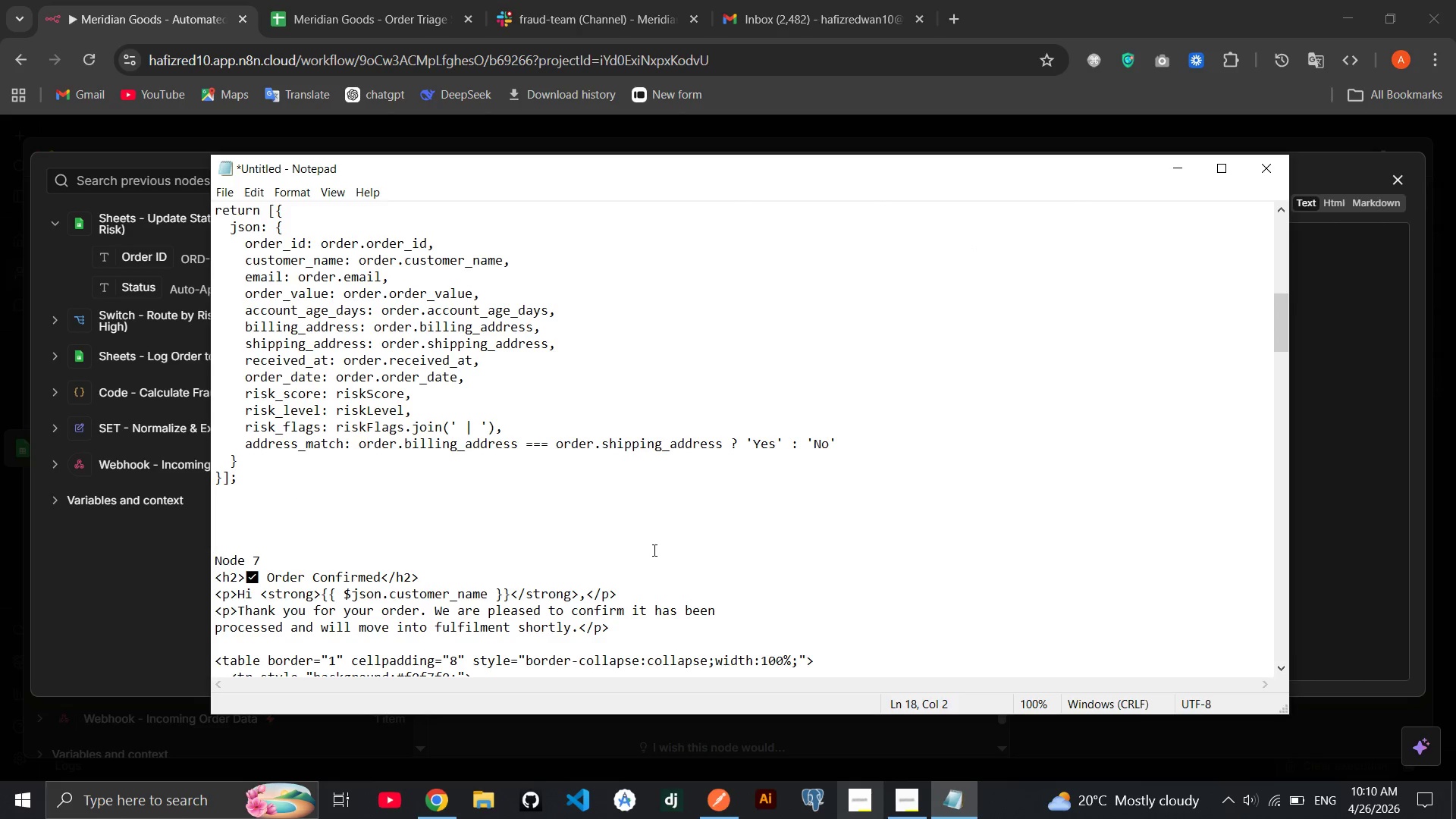 
scroll: coordinate [653, 550], scroll_direction: down, amount: 8.0
 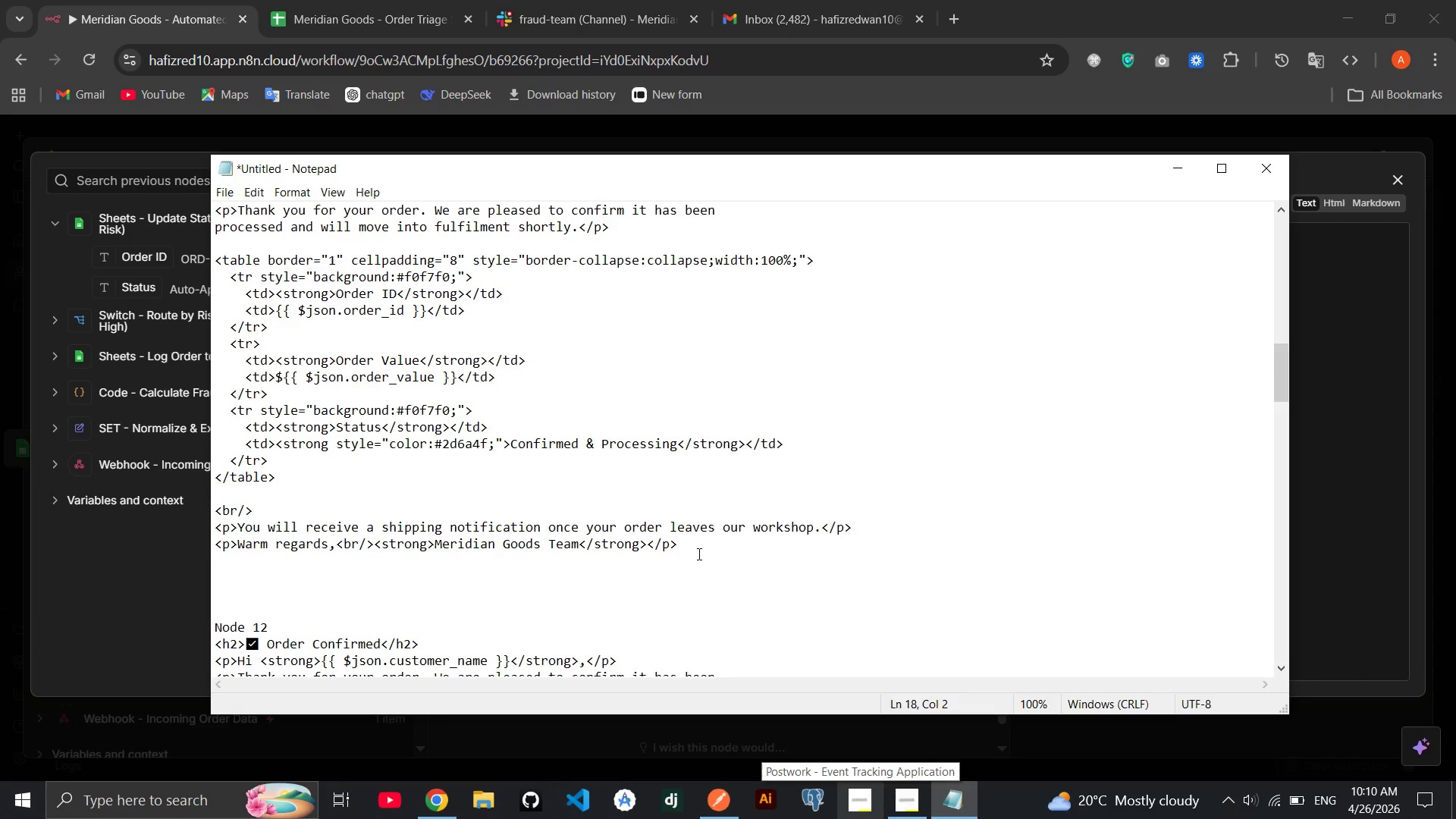 
left_click_drag(start_coordinate=[698, 551], to_coordinate=[216, 461])
 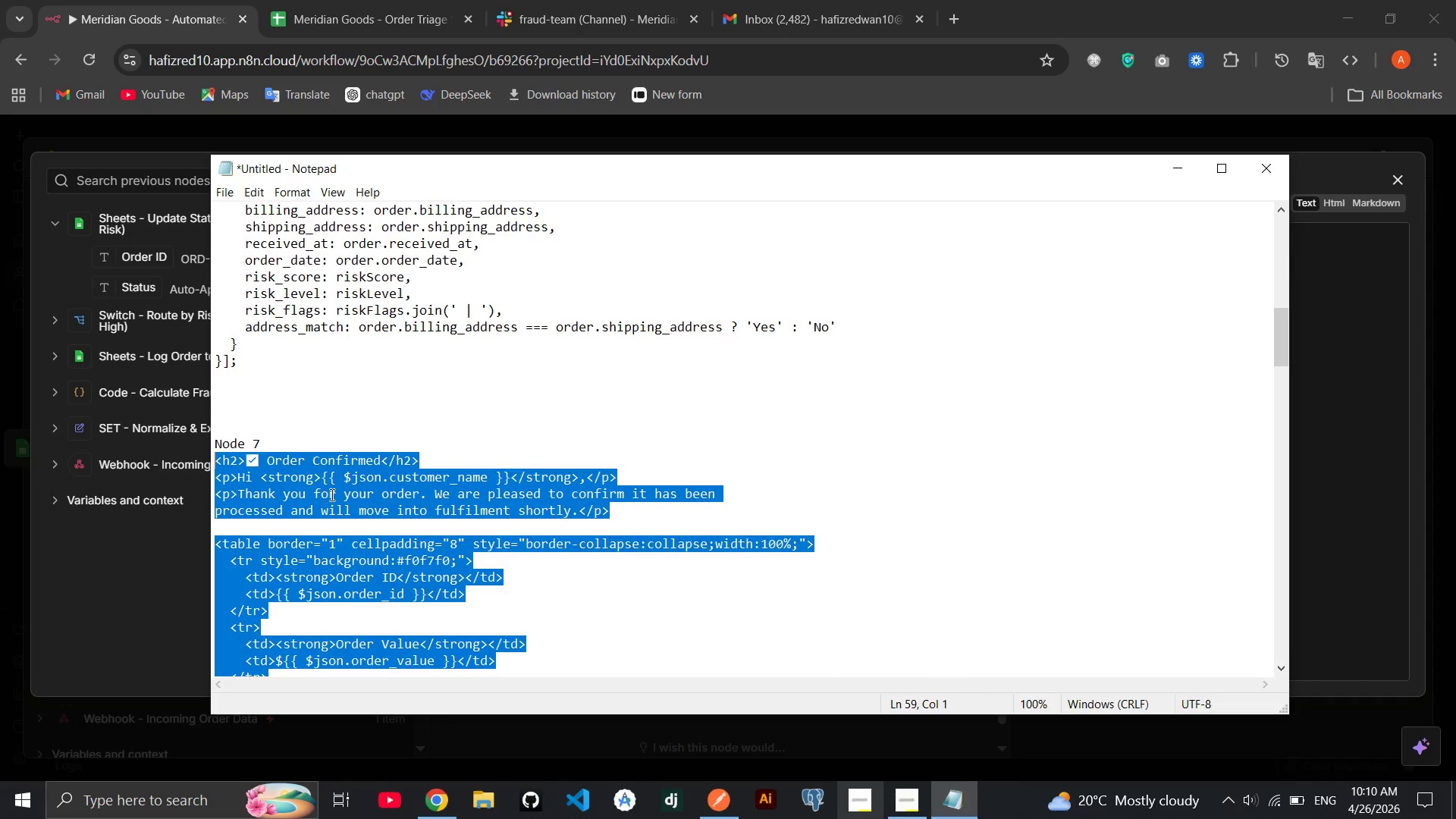 
key(Control+C)
 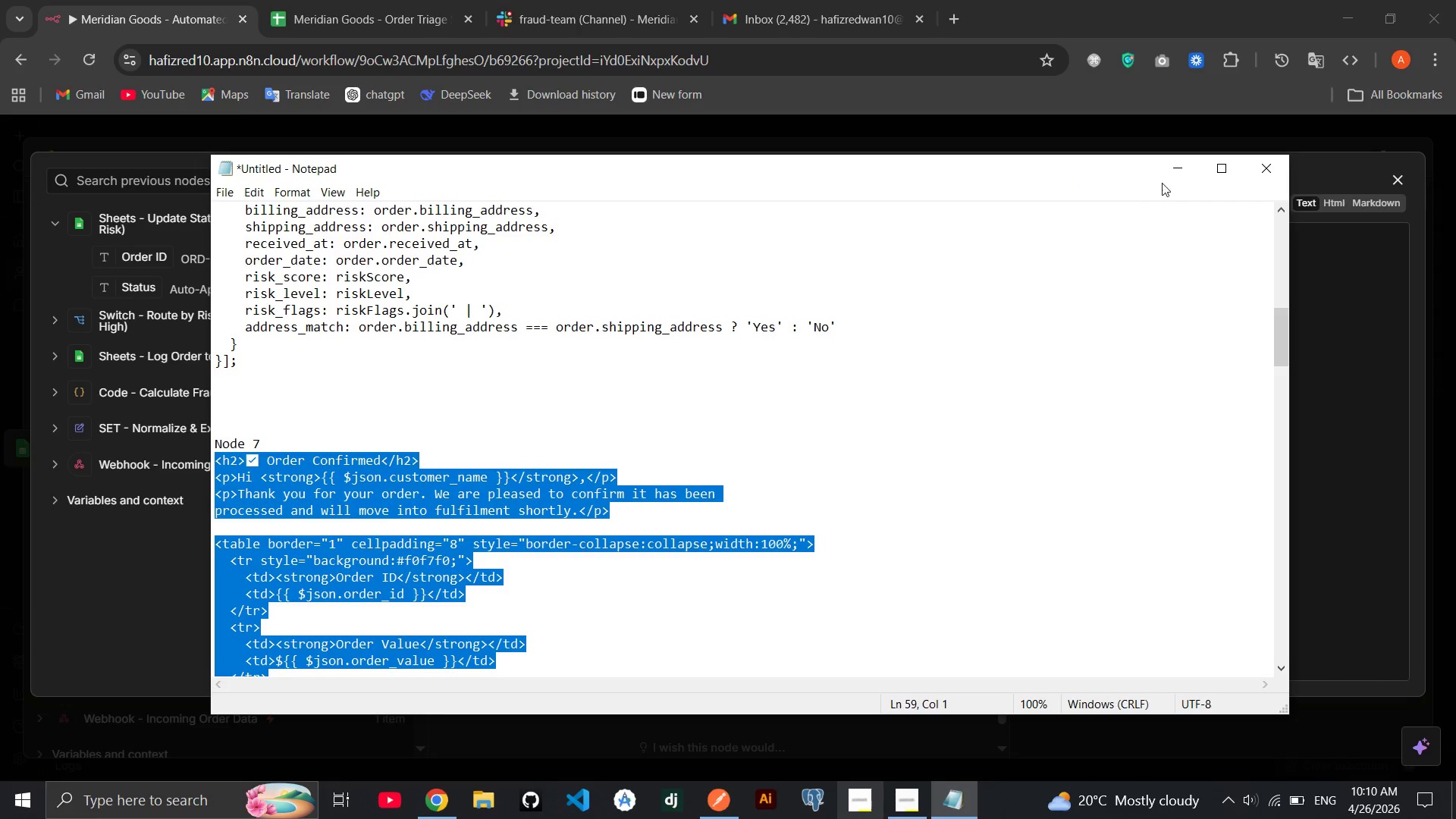 
left_click([1174, 179])
 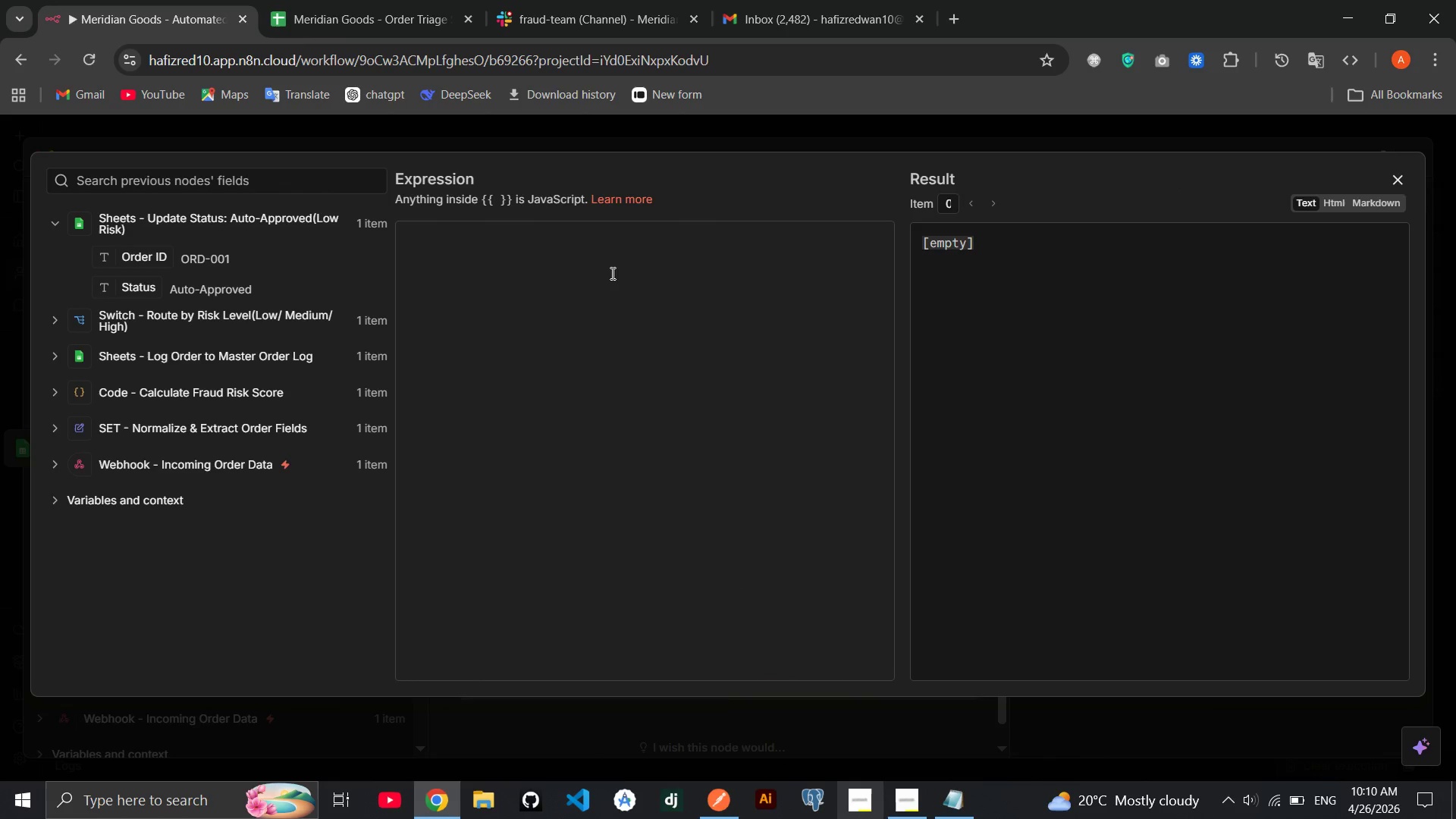 
left_click([593, 275])
 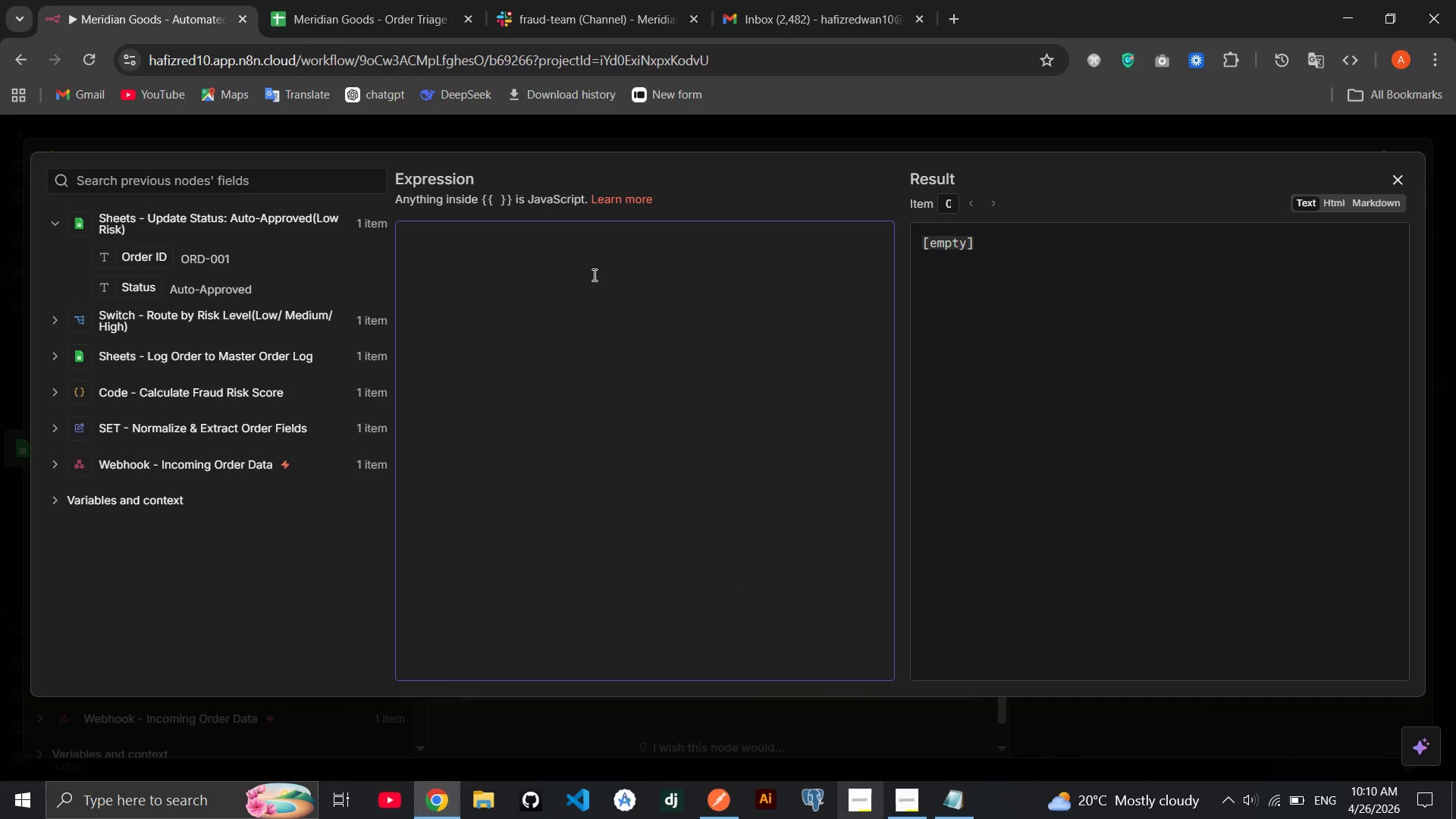 
key(Control+V)
 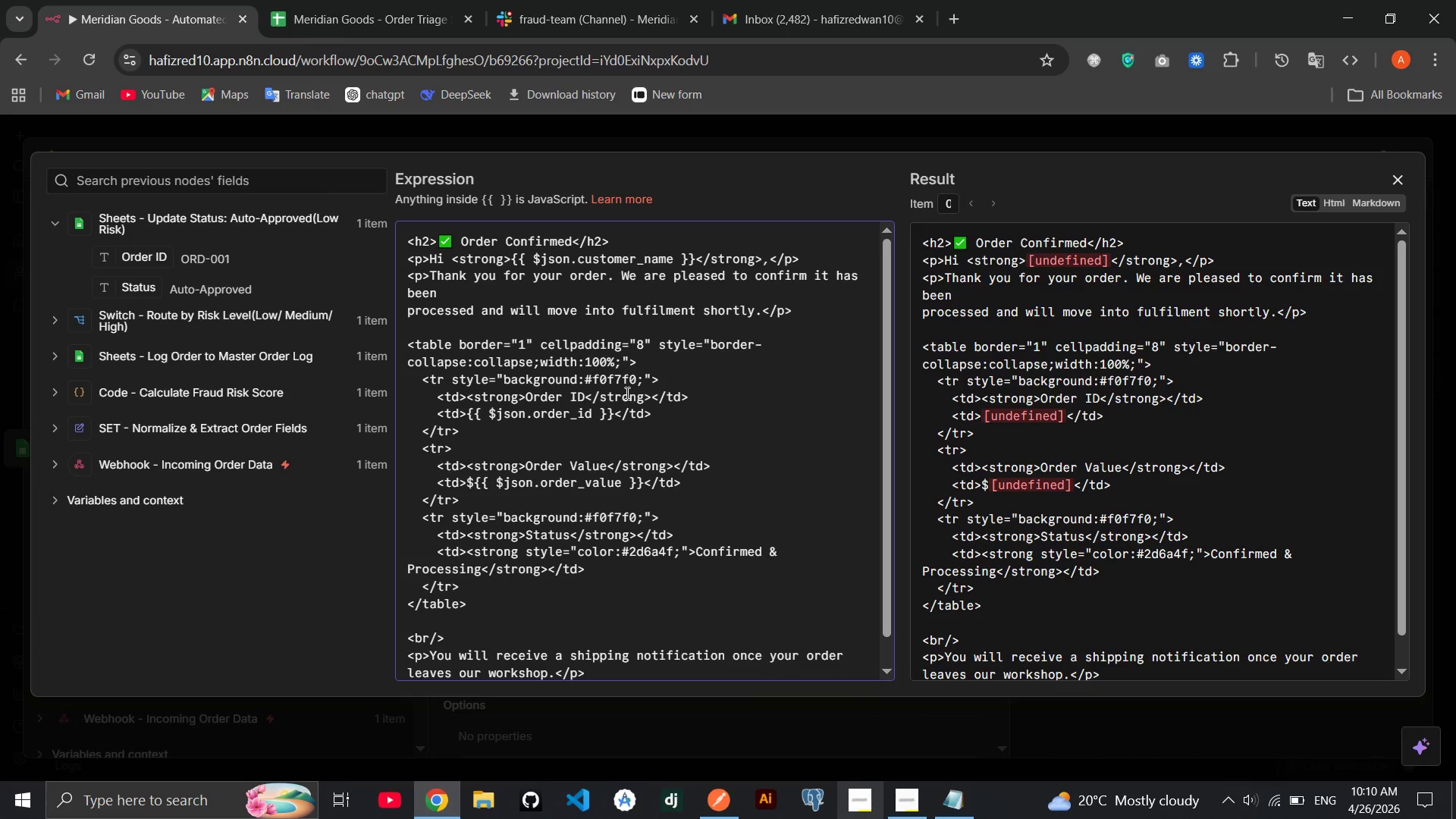 
wait(8.48)
 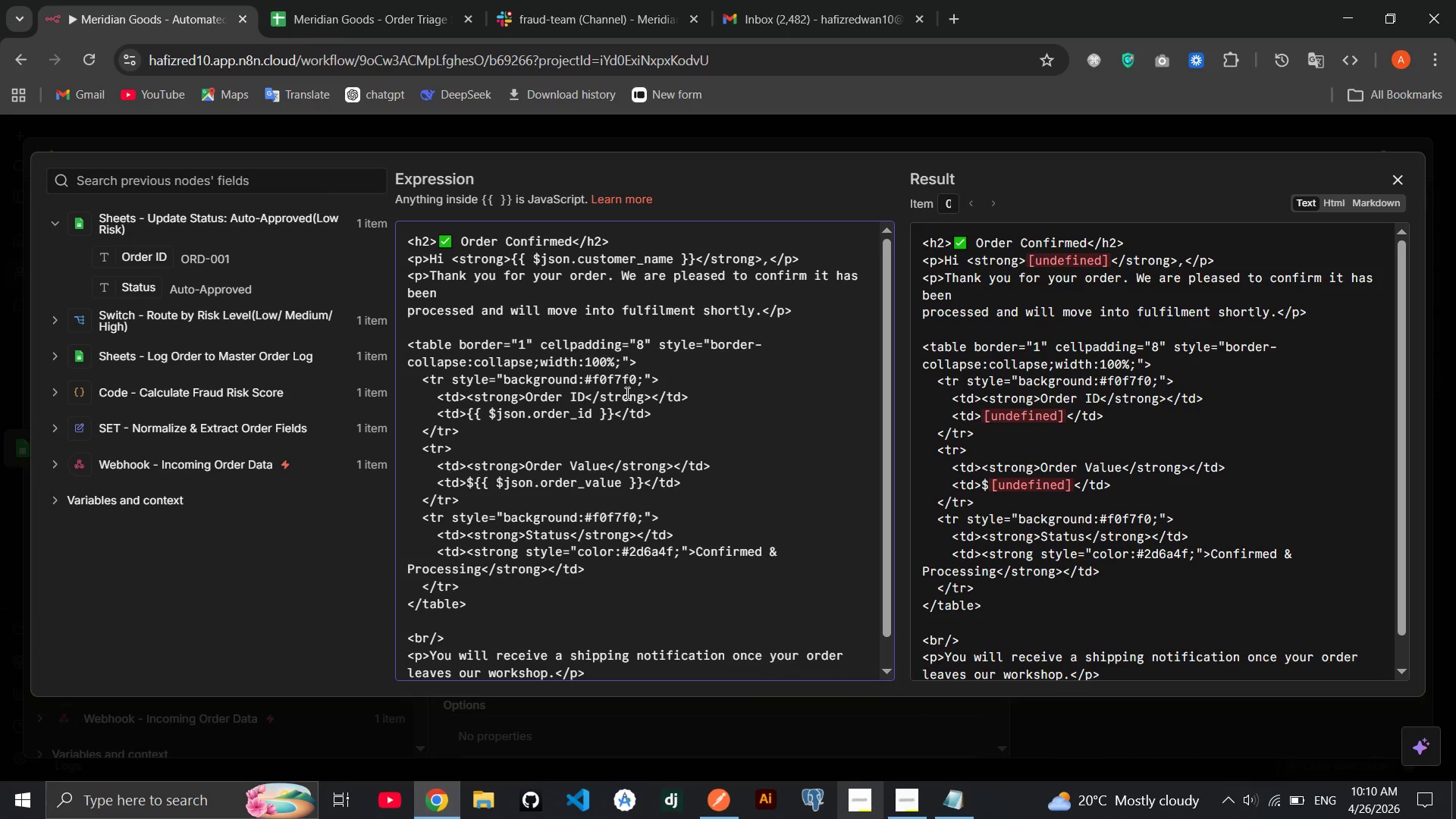 
left_click([180, 315])
 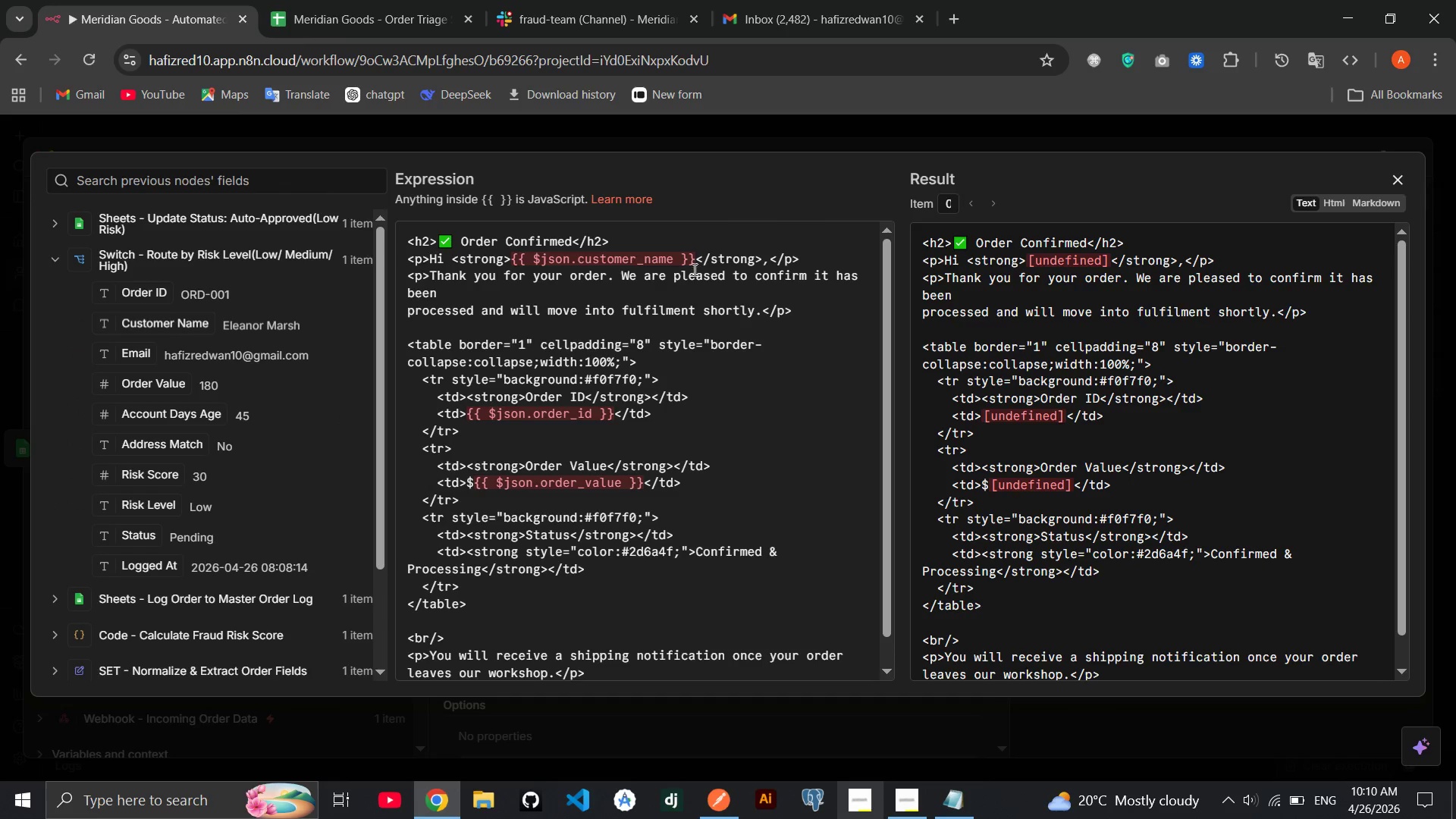 
left_click_drag(start_coordinate=[693, 262], to_coordinate=[512, 265])
 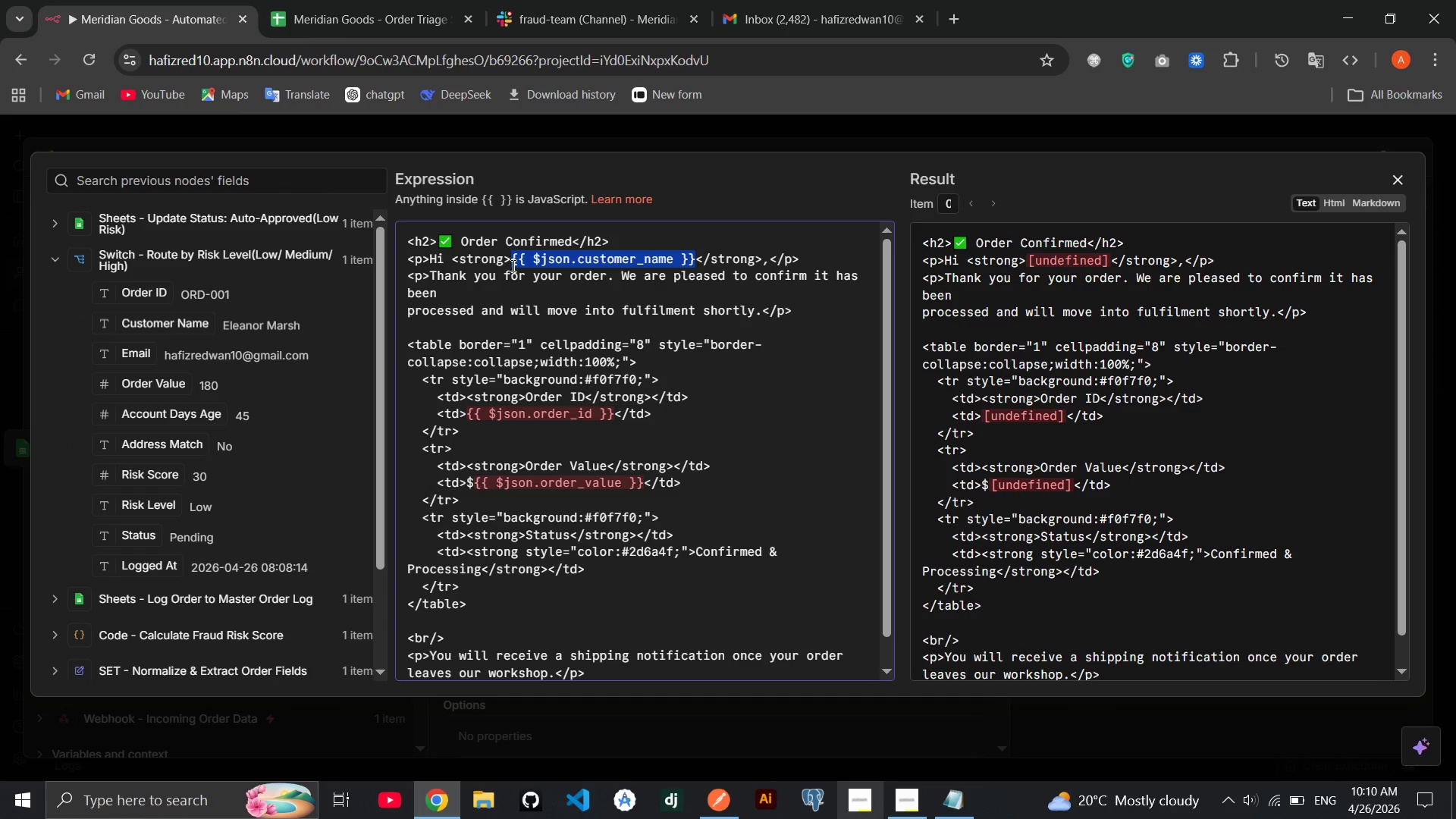 
key(Backspace)
 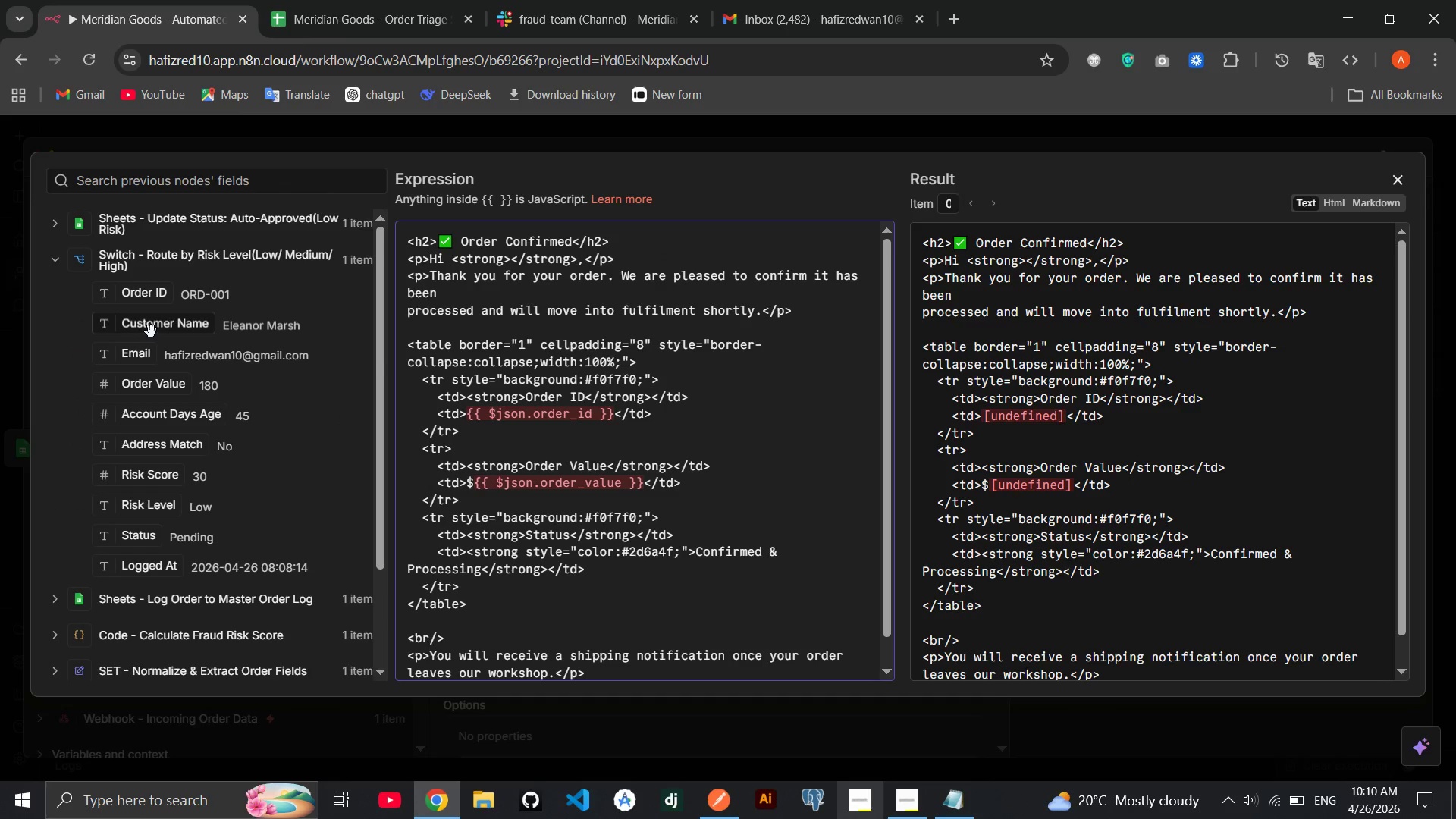 
left_click_drag(start_coordinate=[151, 331], to_coordinate=[513, 264])
 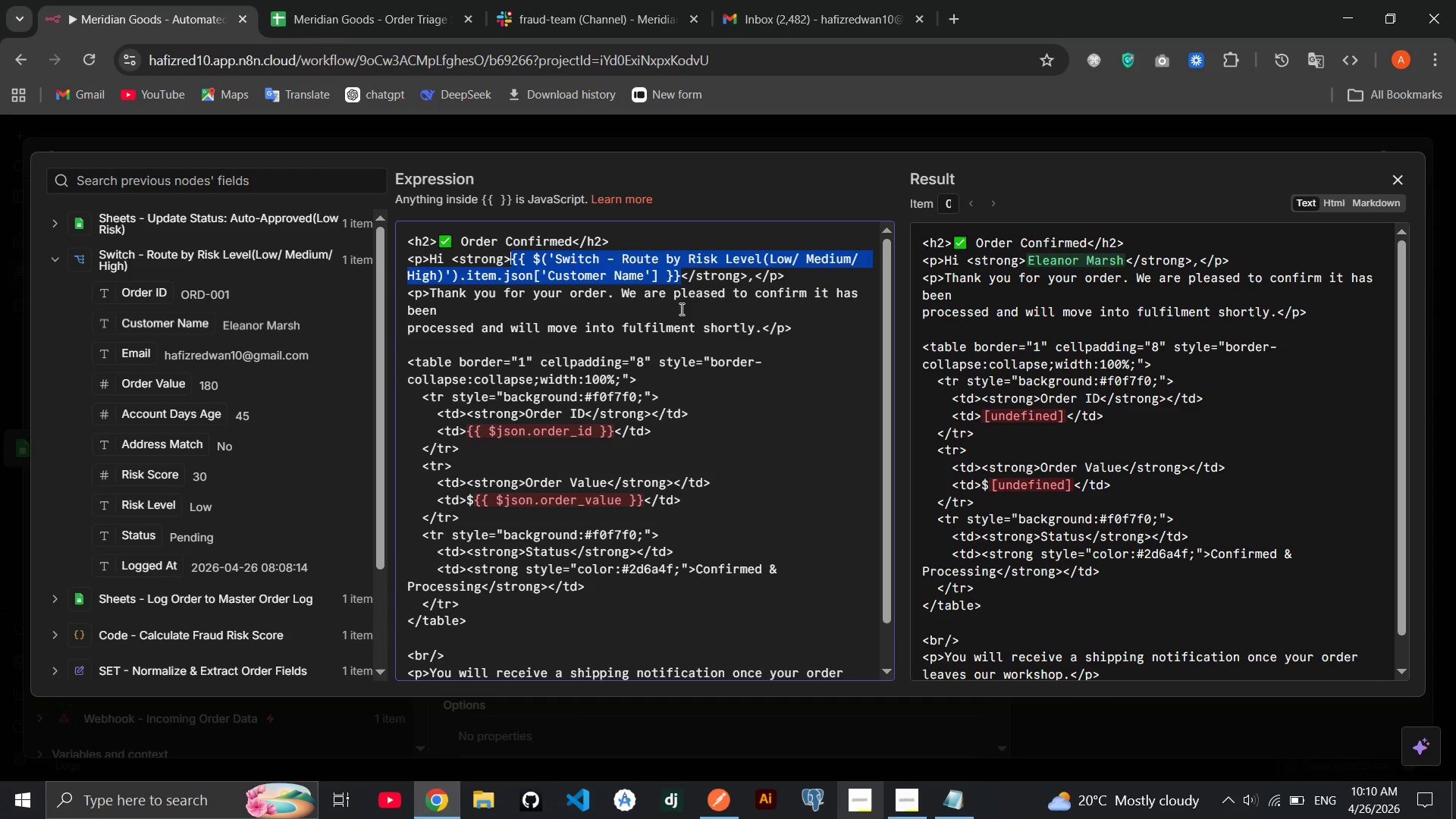 
left_click([684, 309])
 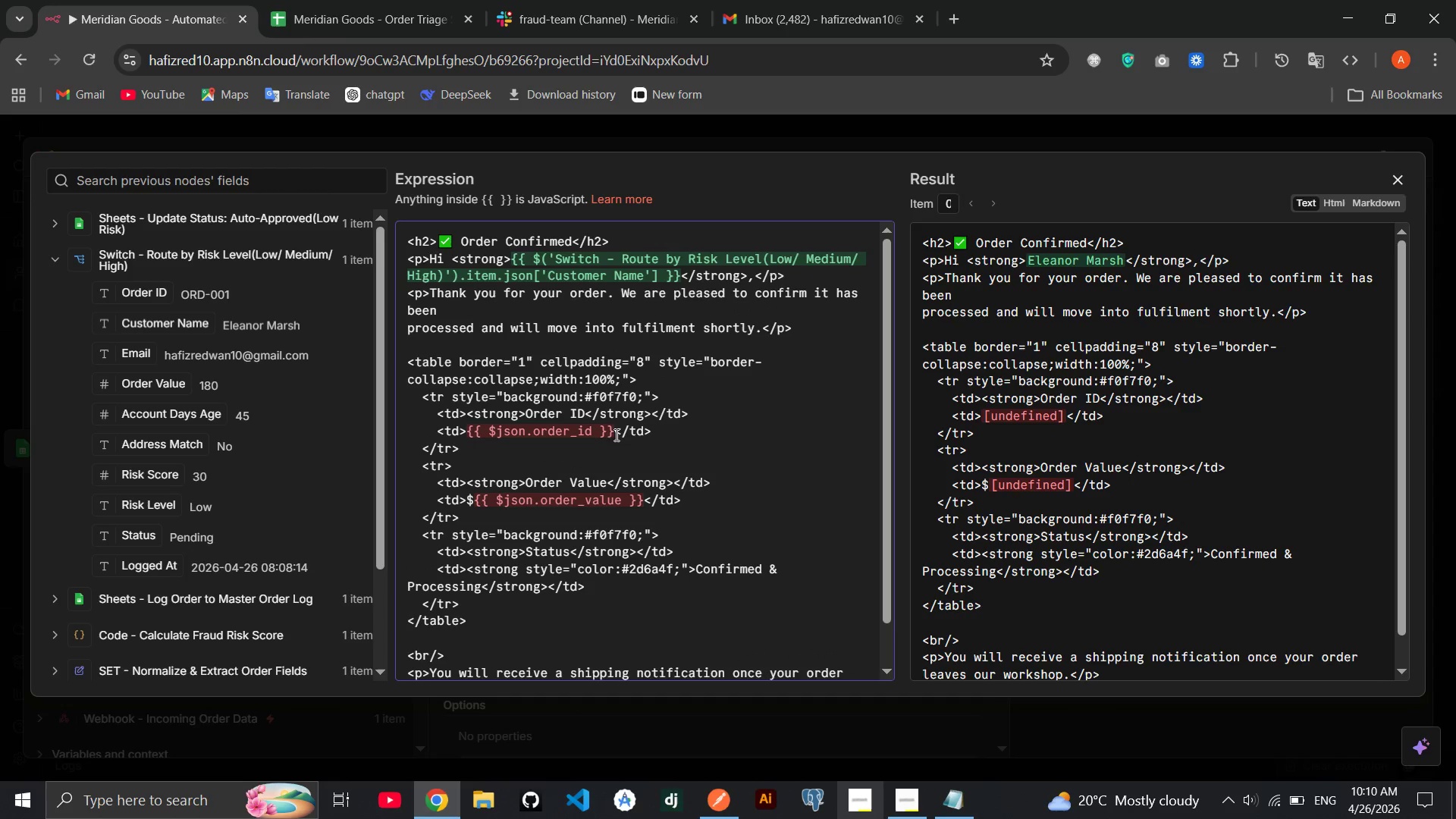 
left_click_drag(start_coordinate=[612, 431], to_coordinate=[467, 426])
 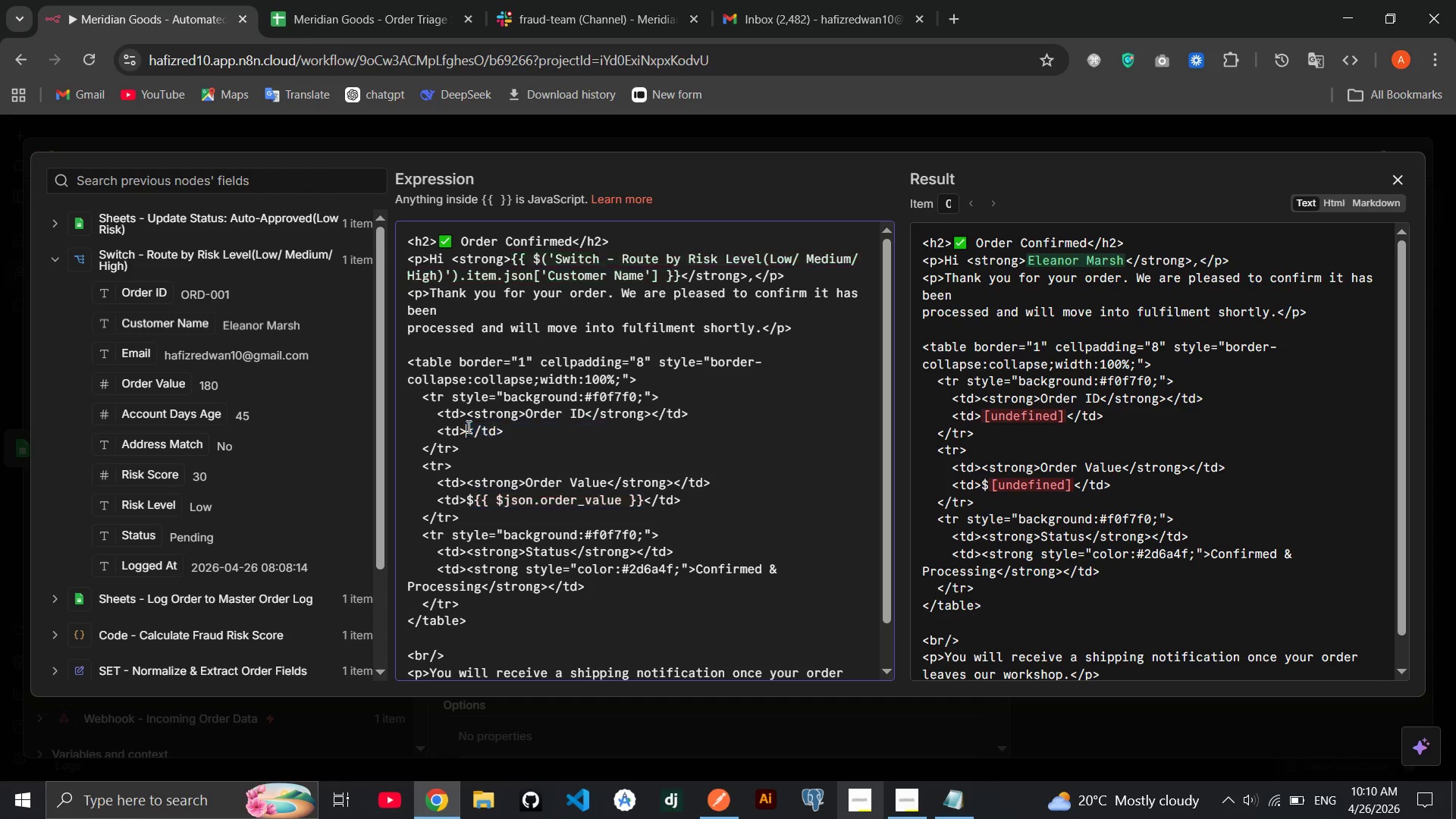 
key(Backspace)
 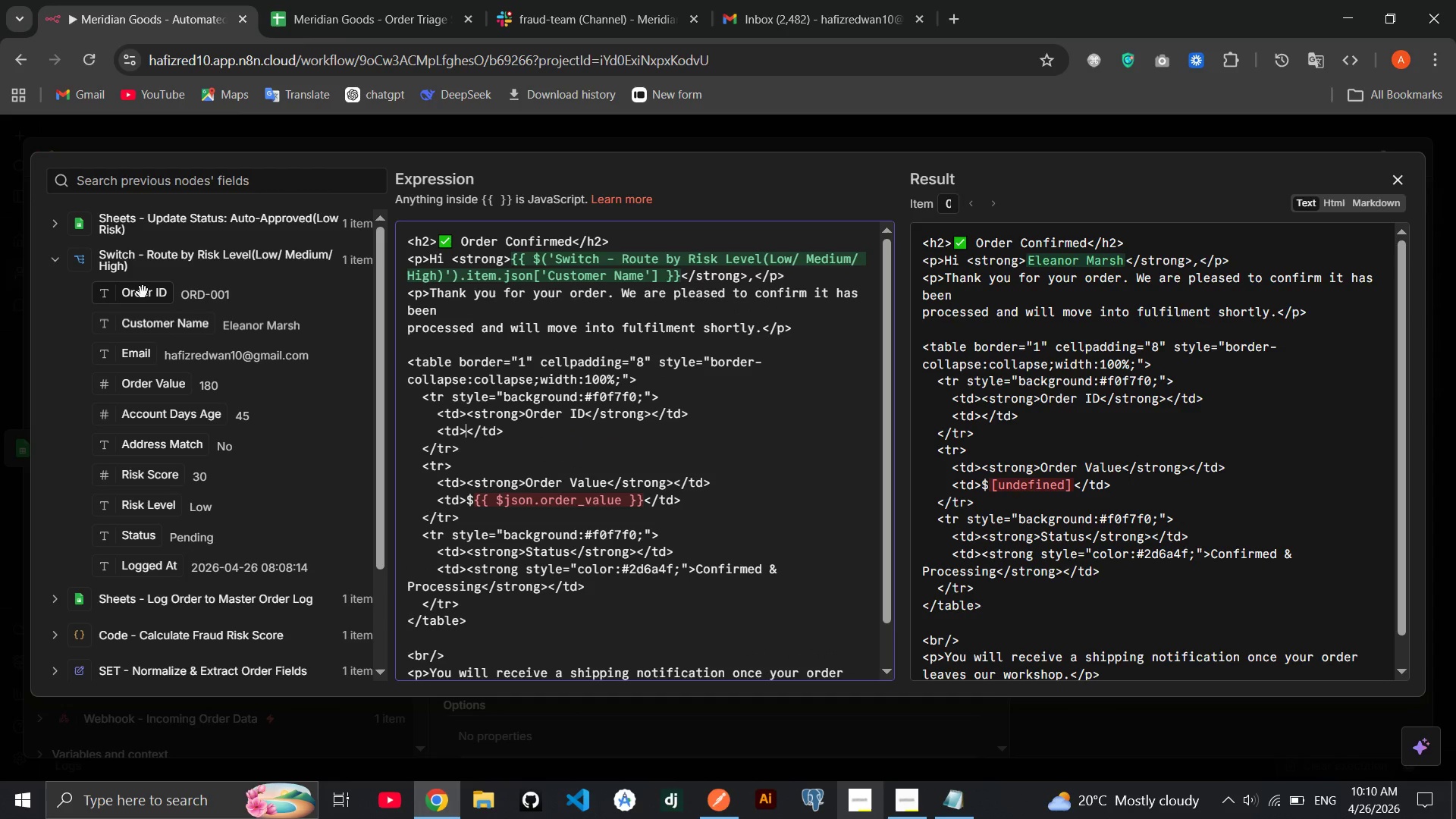 
left_click_drag(start_coordinate=[138, 292], to_coordinate=[469, 433])
 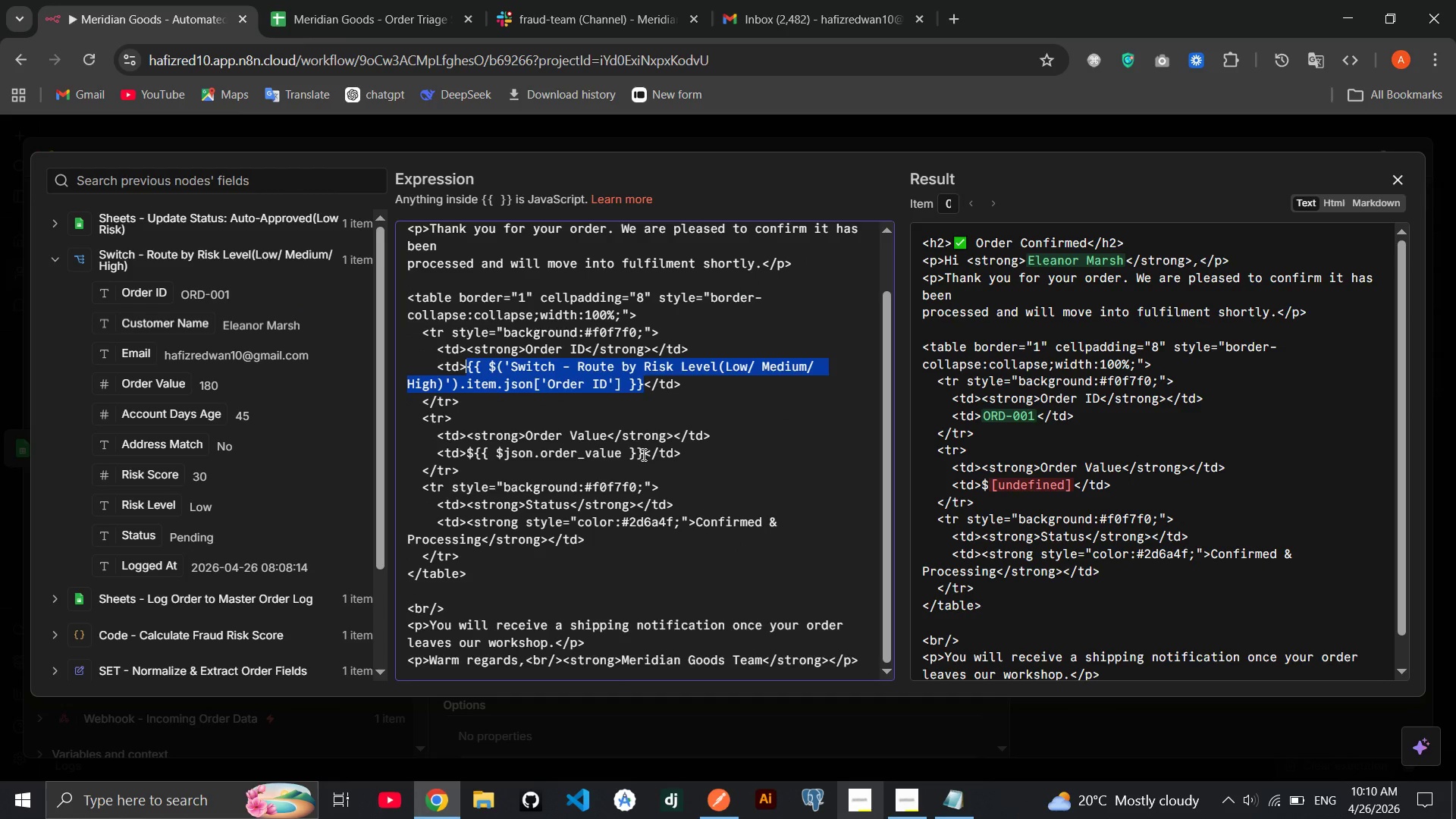 
left_click_drag(start_coordinate=[643, 454], to_coordinate=[475, 456])
 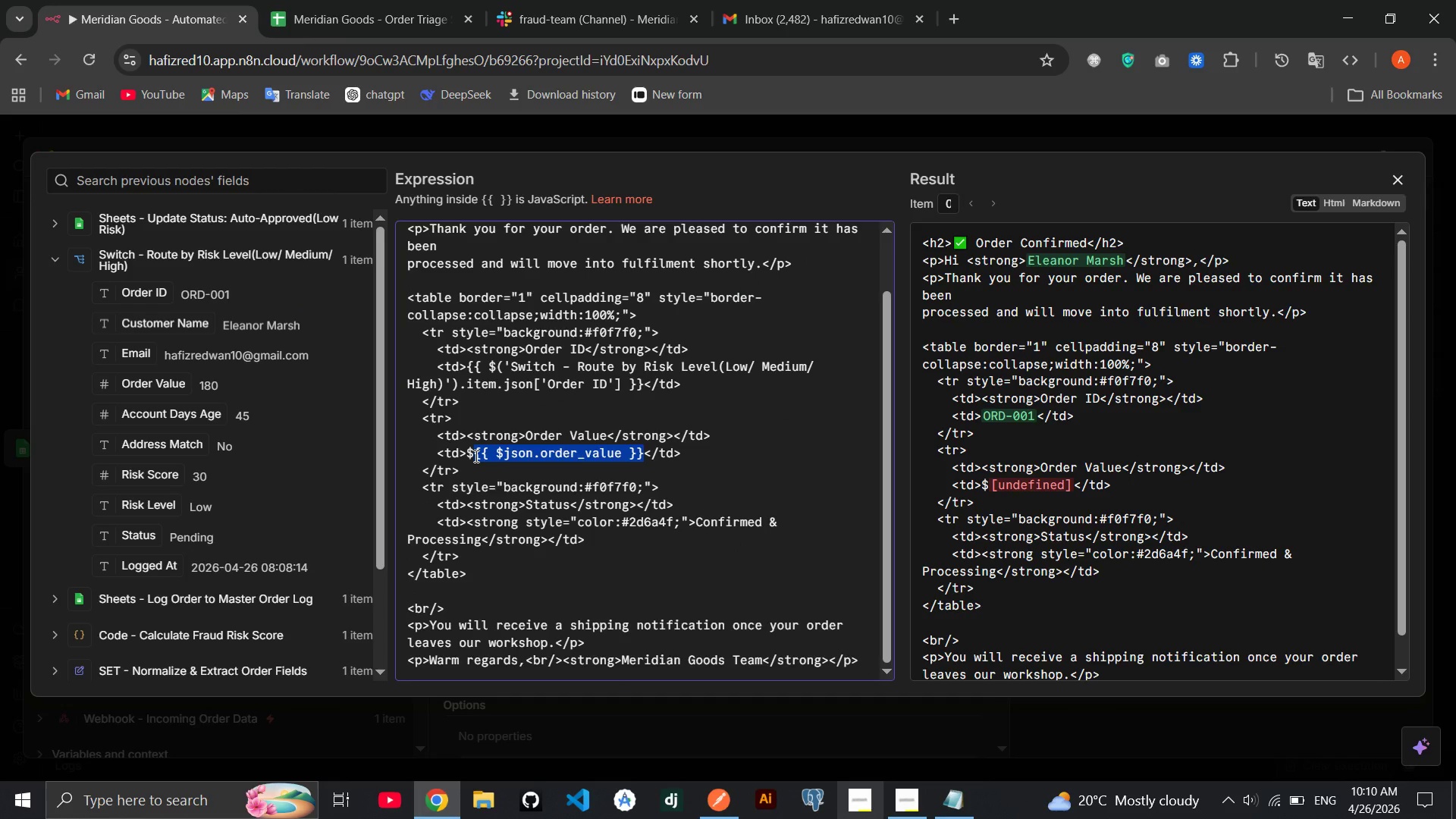 
key(Backspace)
 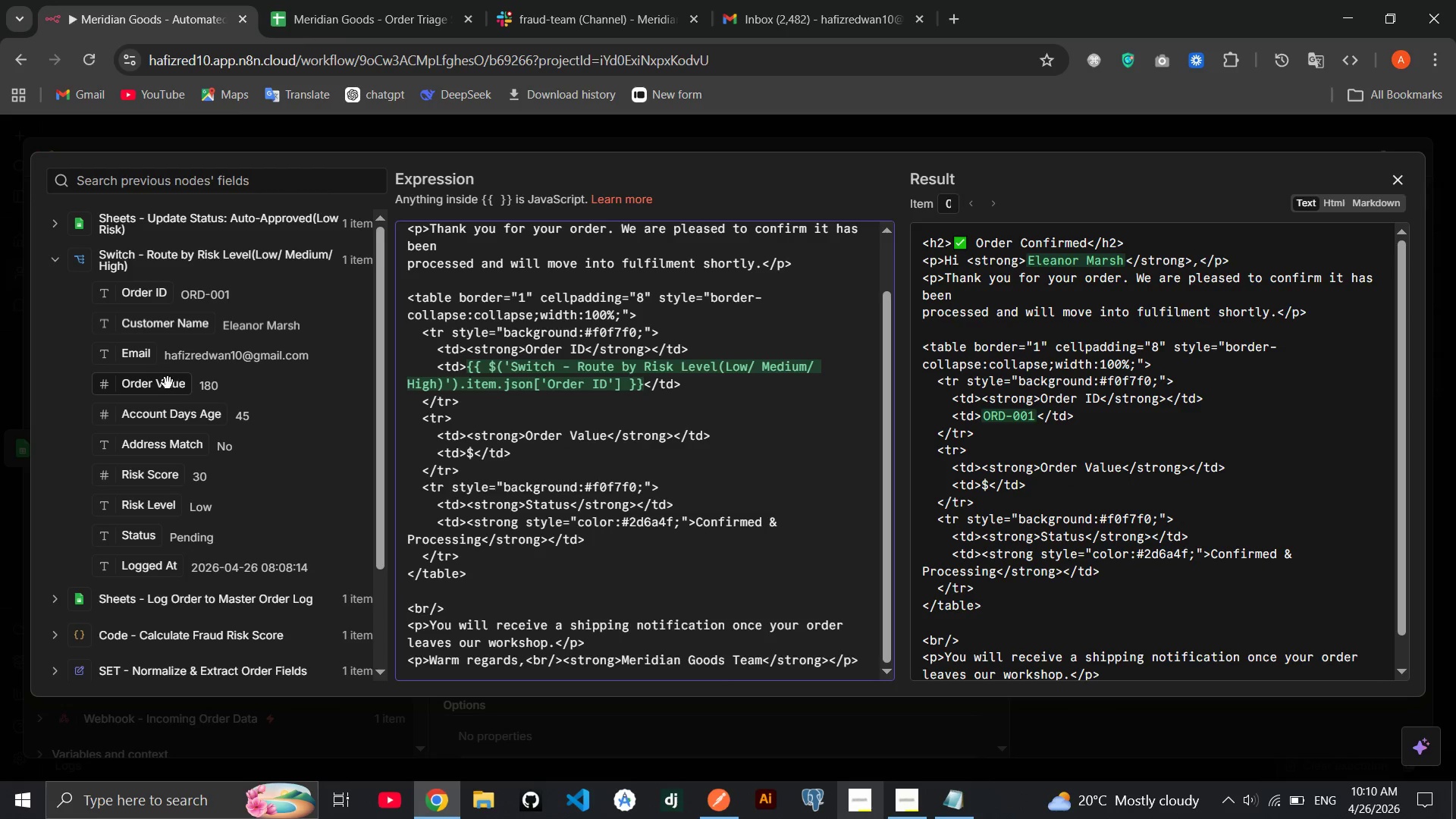 
left_click_drag(start_coordinate=[166, 383], to_coordinate=[474, 455])
 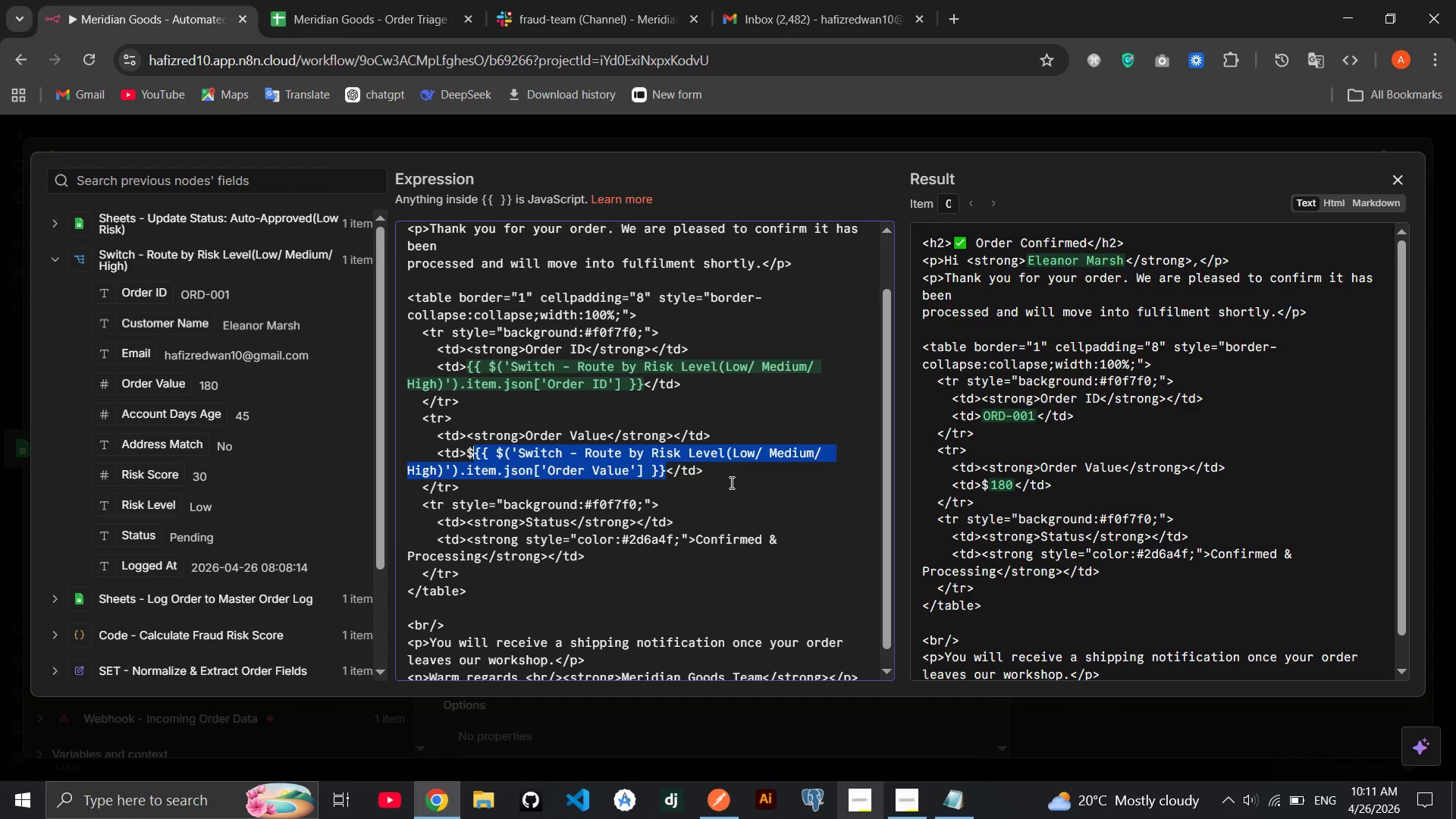 
left_click([733, 482])
 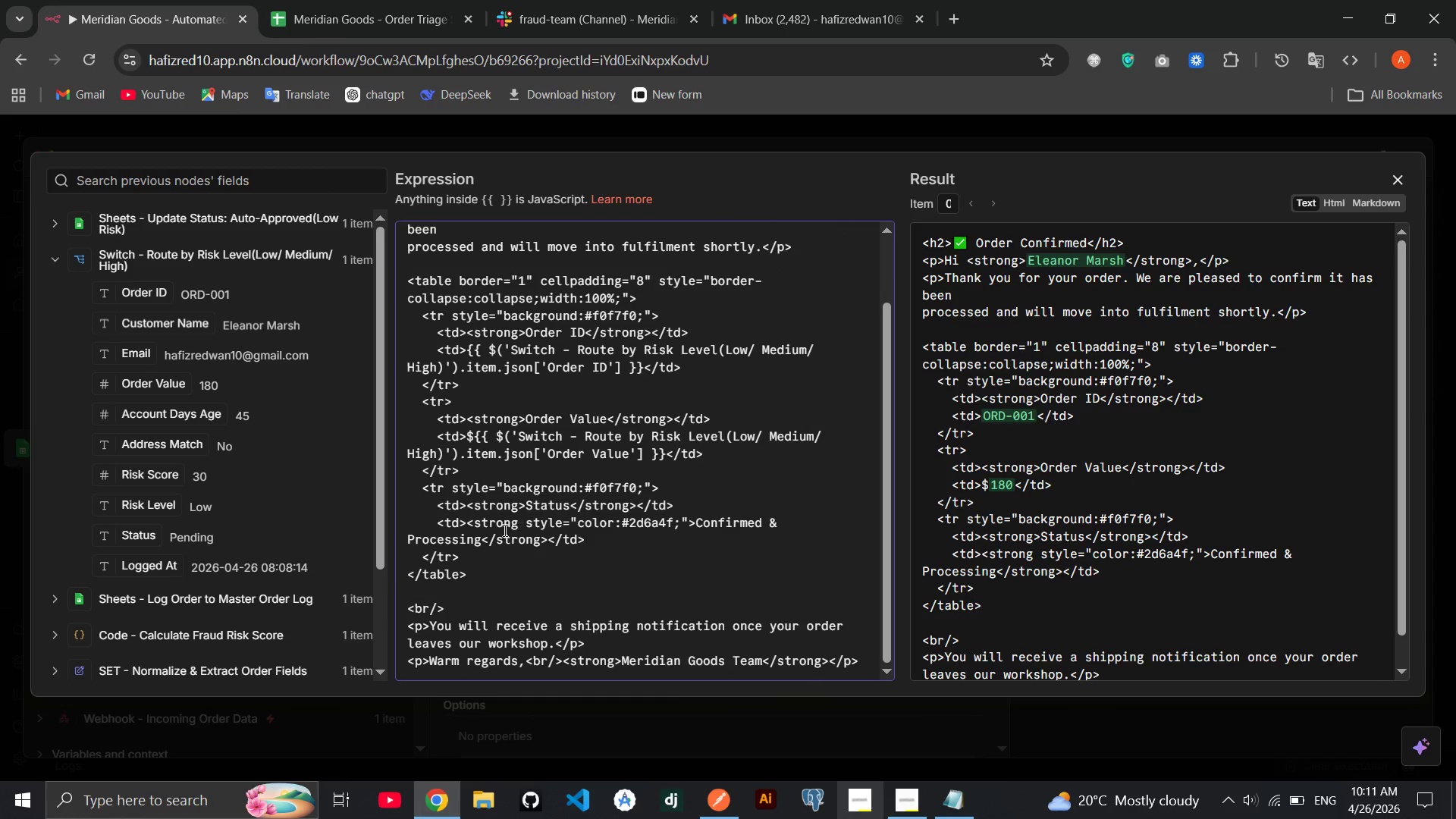 
wait(8.97)
 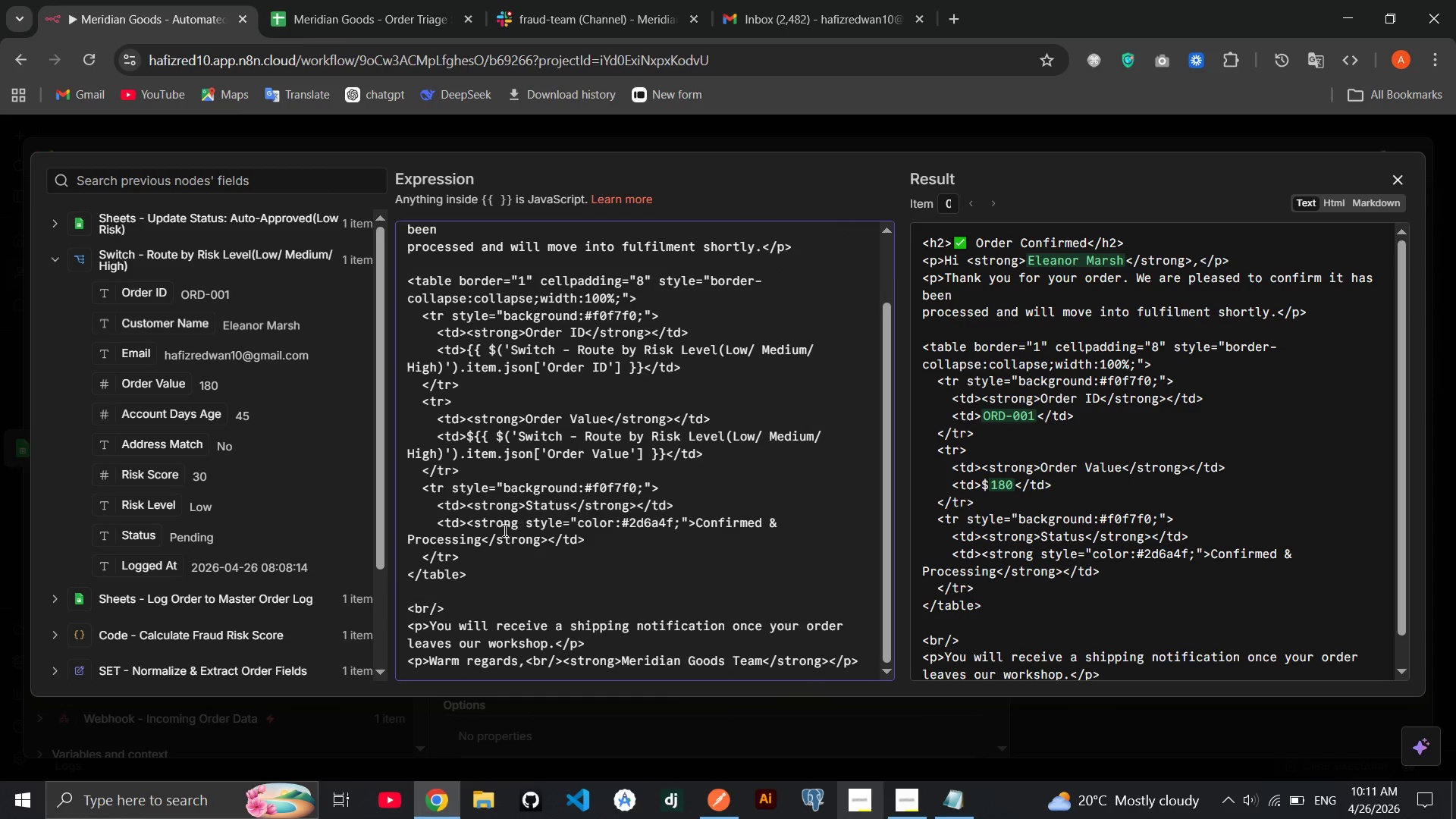 
left_click([1341, 212])
 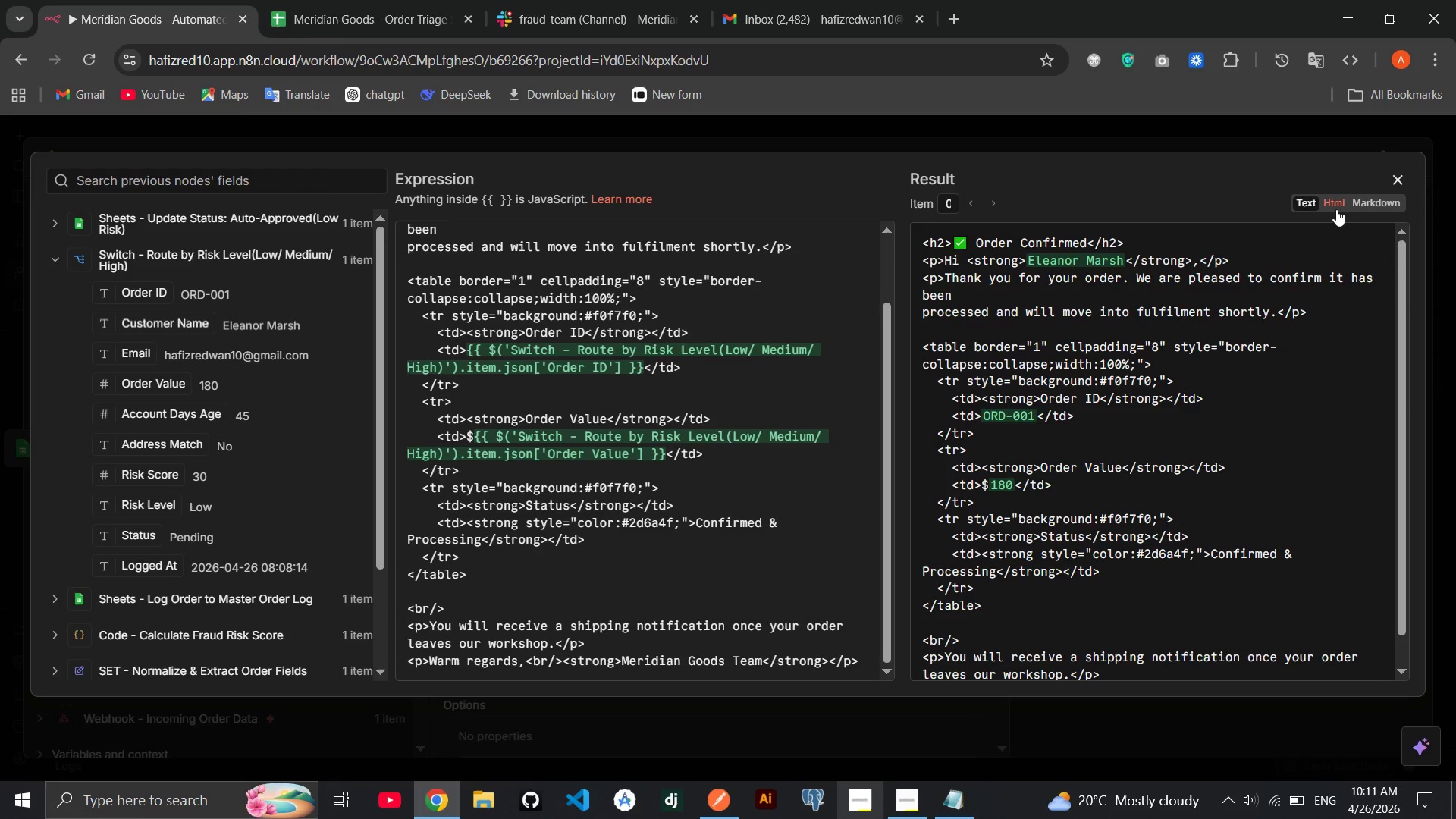 
left_click([1336, 209])
 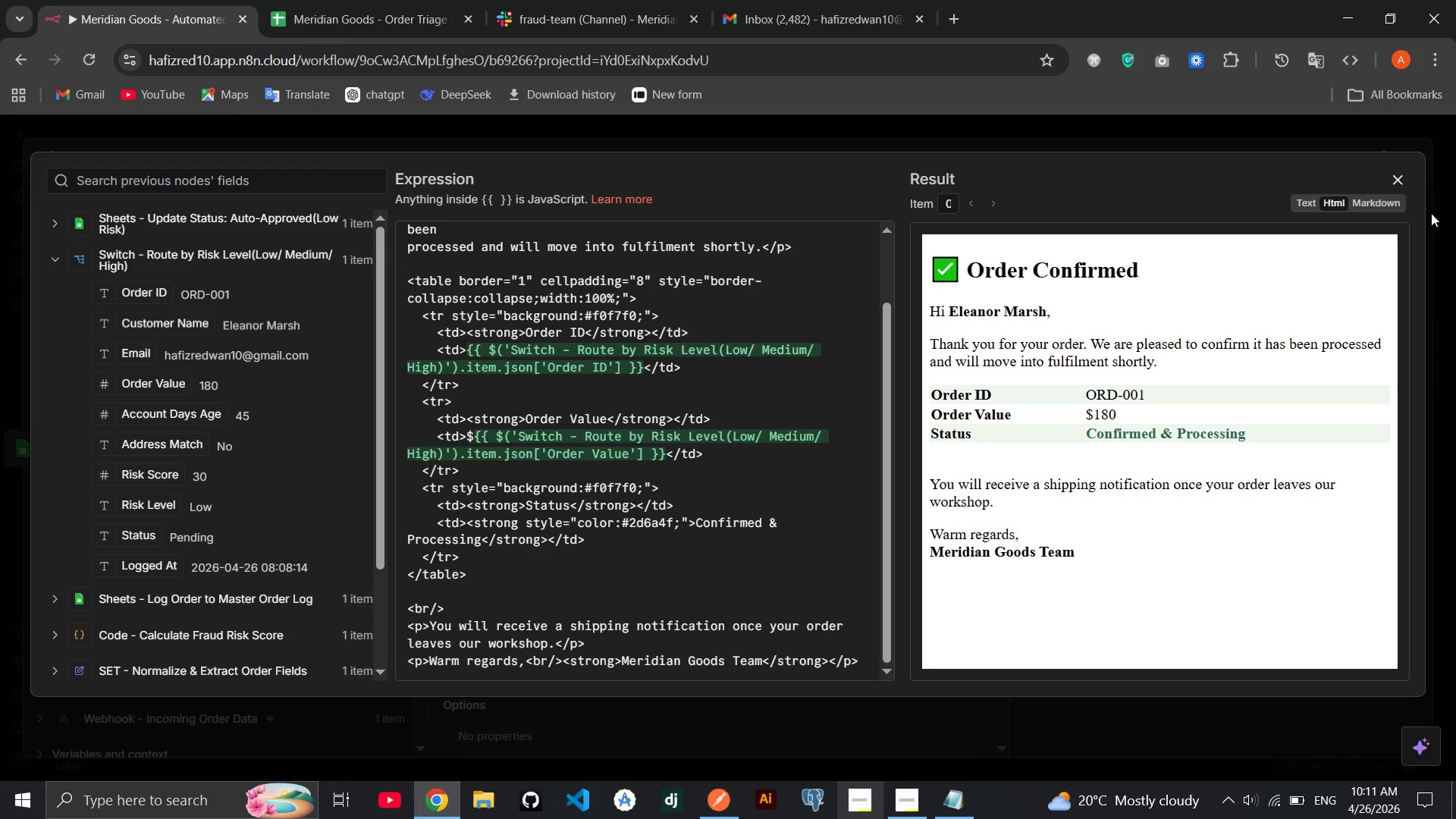 
left_click([1403, 178])
 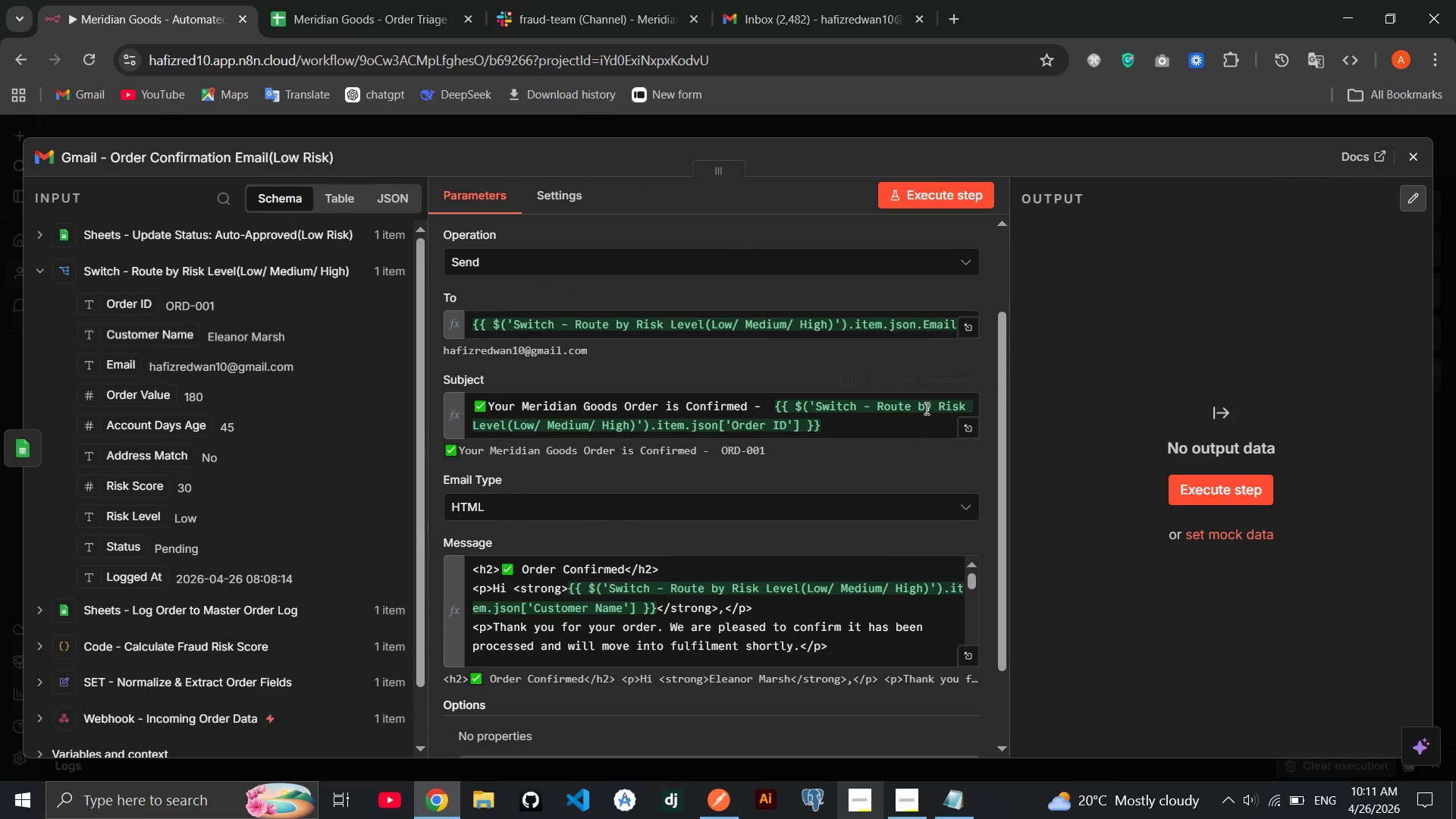 
mouse_move([903, 424])
 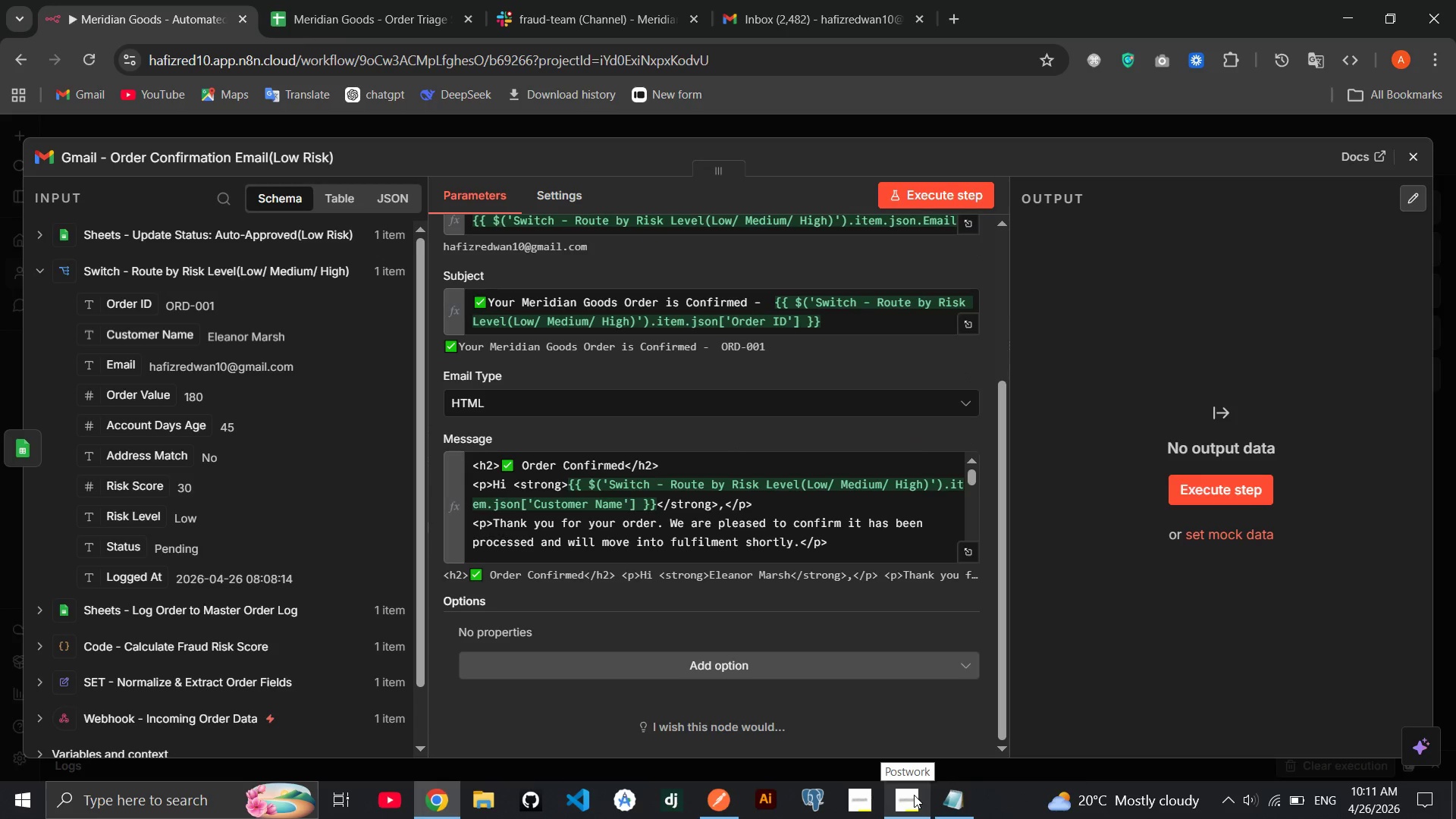 
left_click([914, 795])